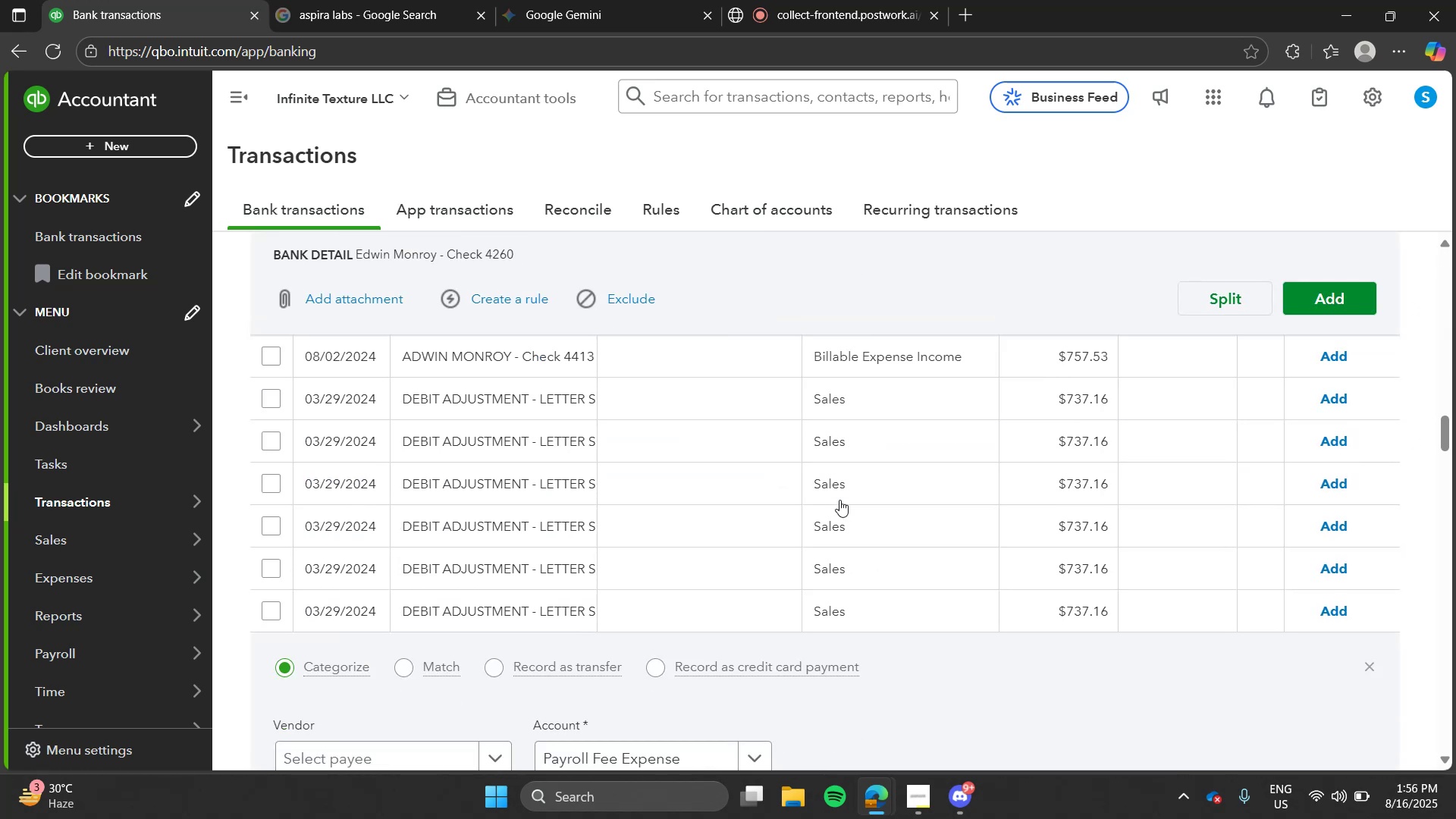 
left_click([54, 49])
 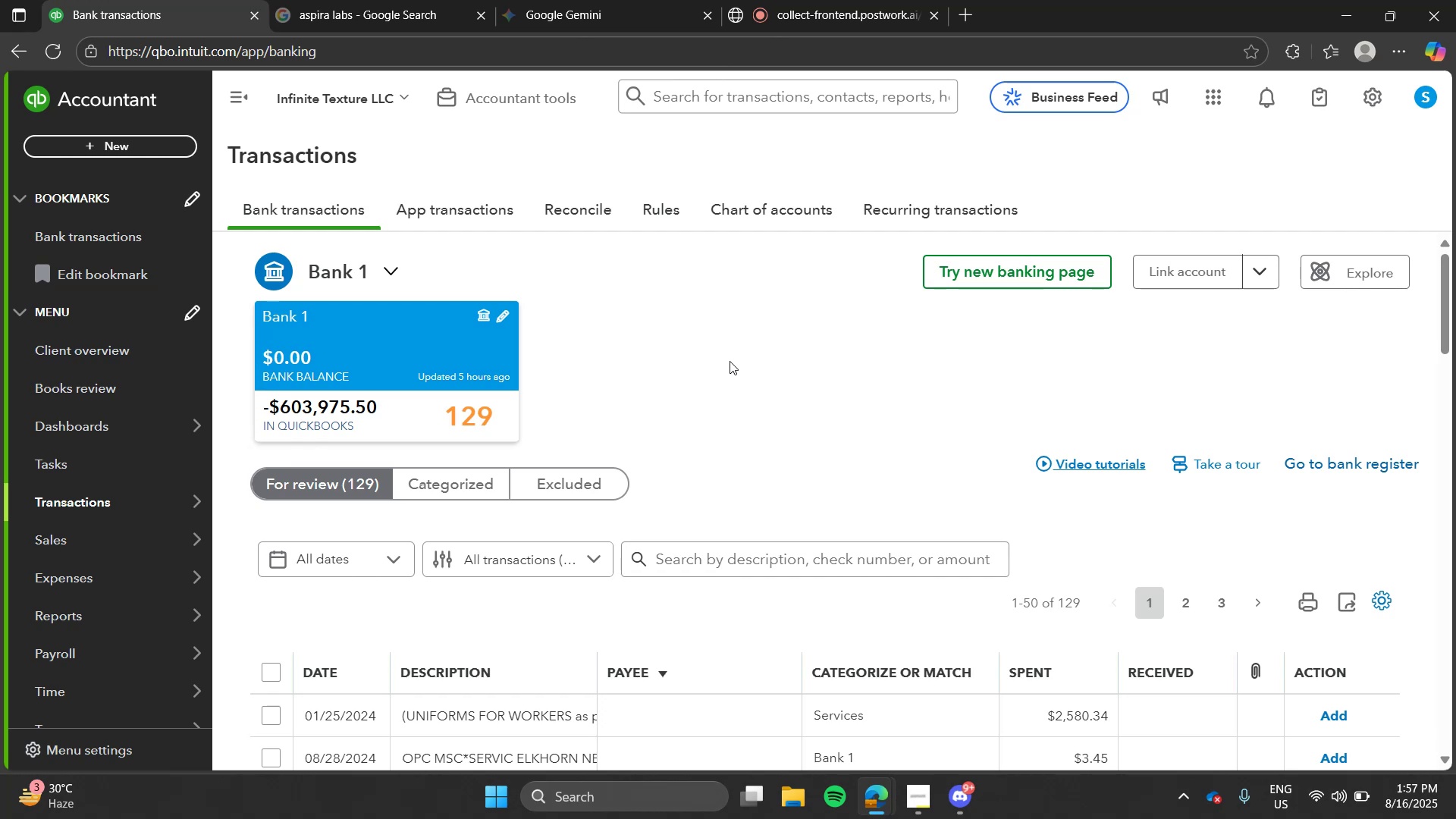 
wait(36.75)
 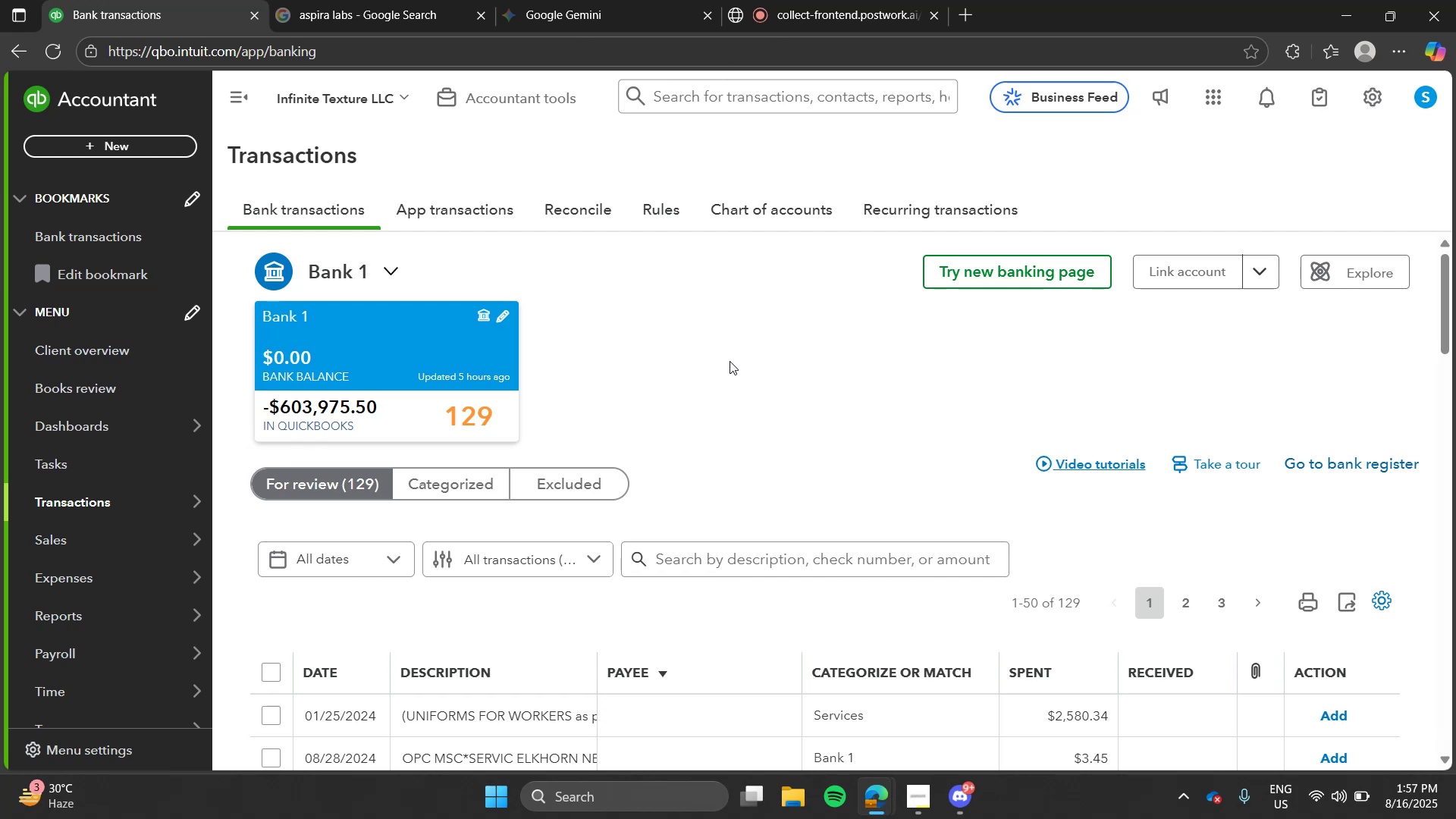 
left_click([818, 554])
 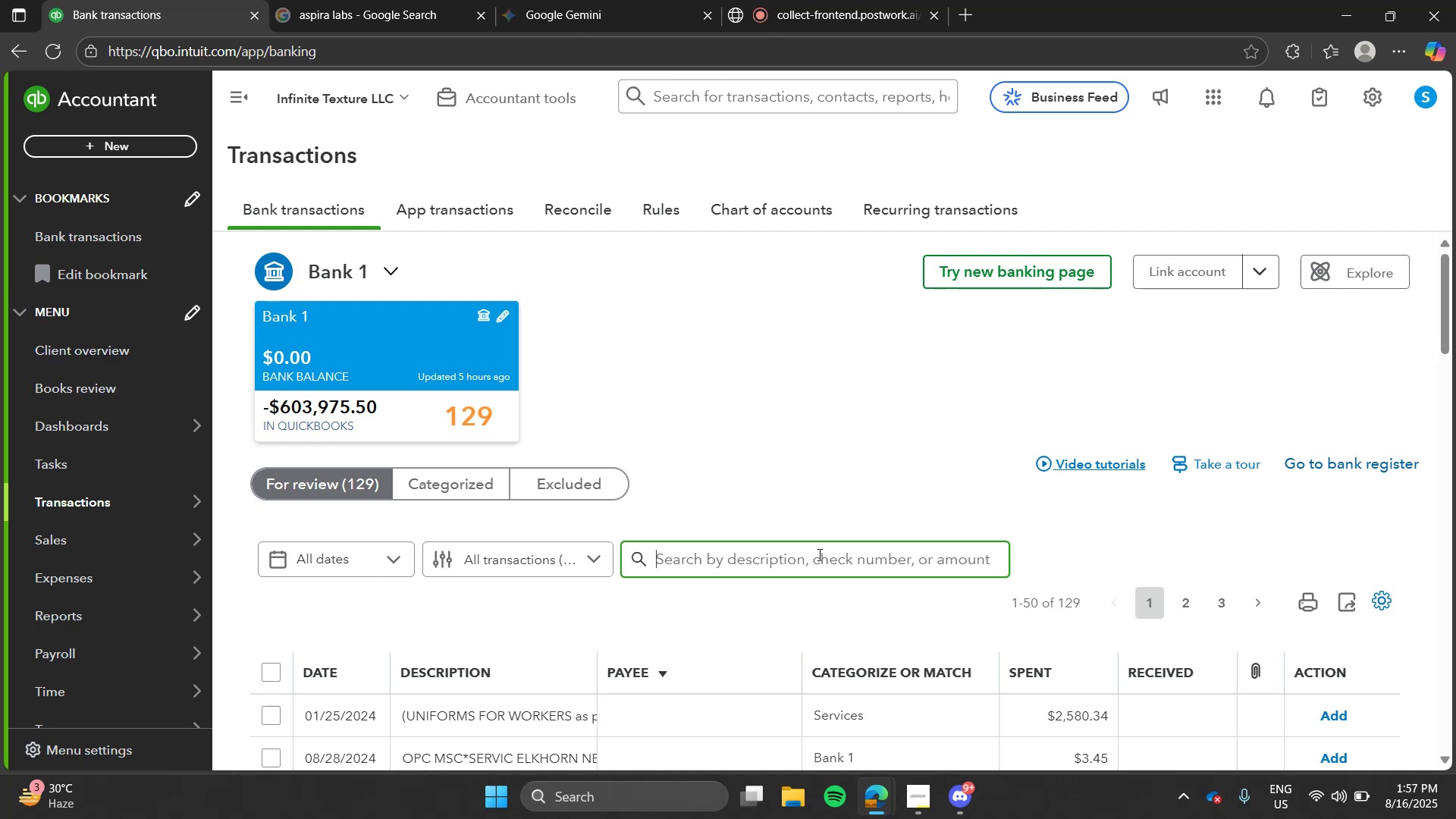 
type(jose)
 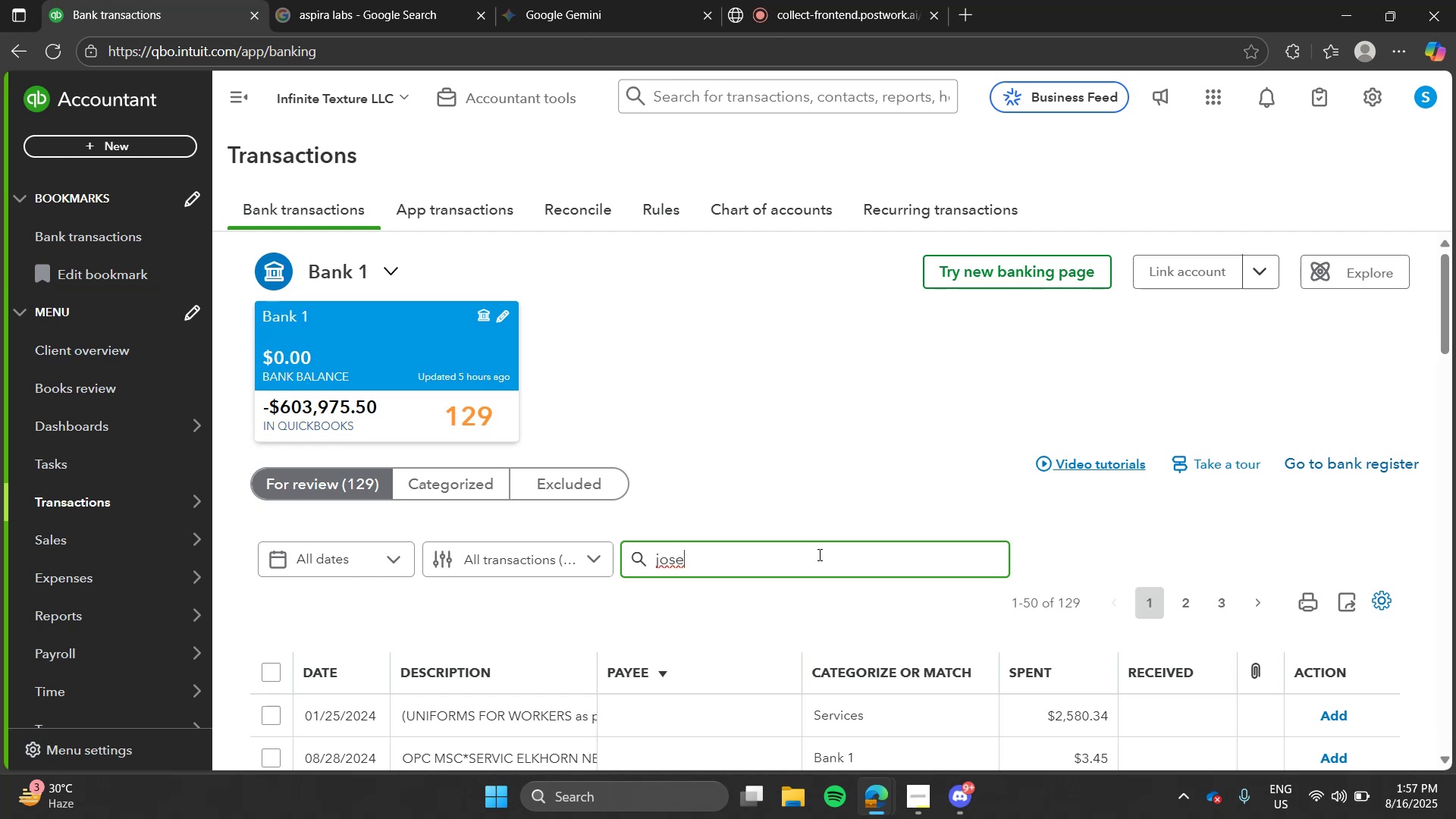 
key(Enter)
 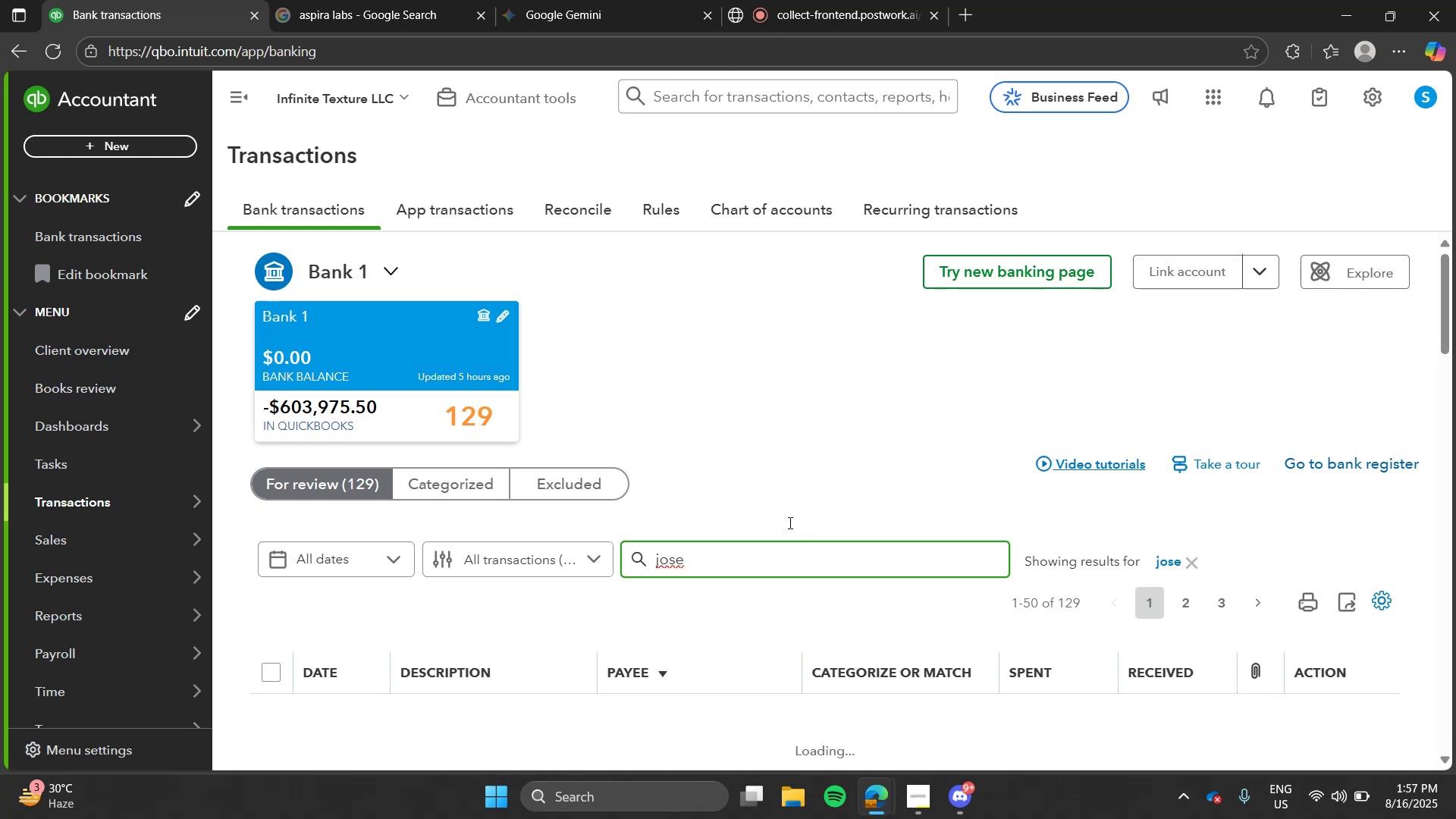 
left_click([780, 511])
 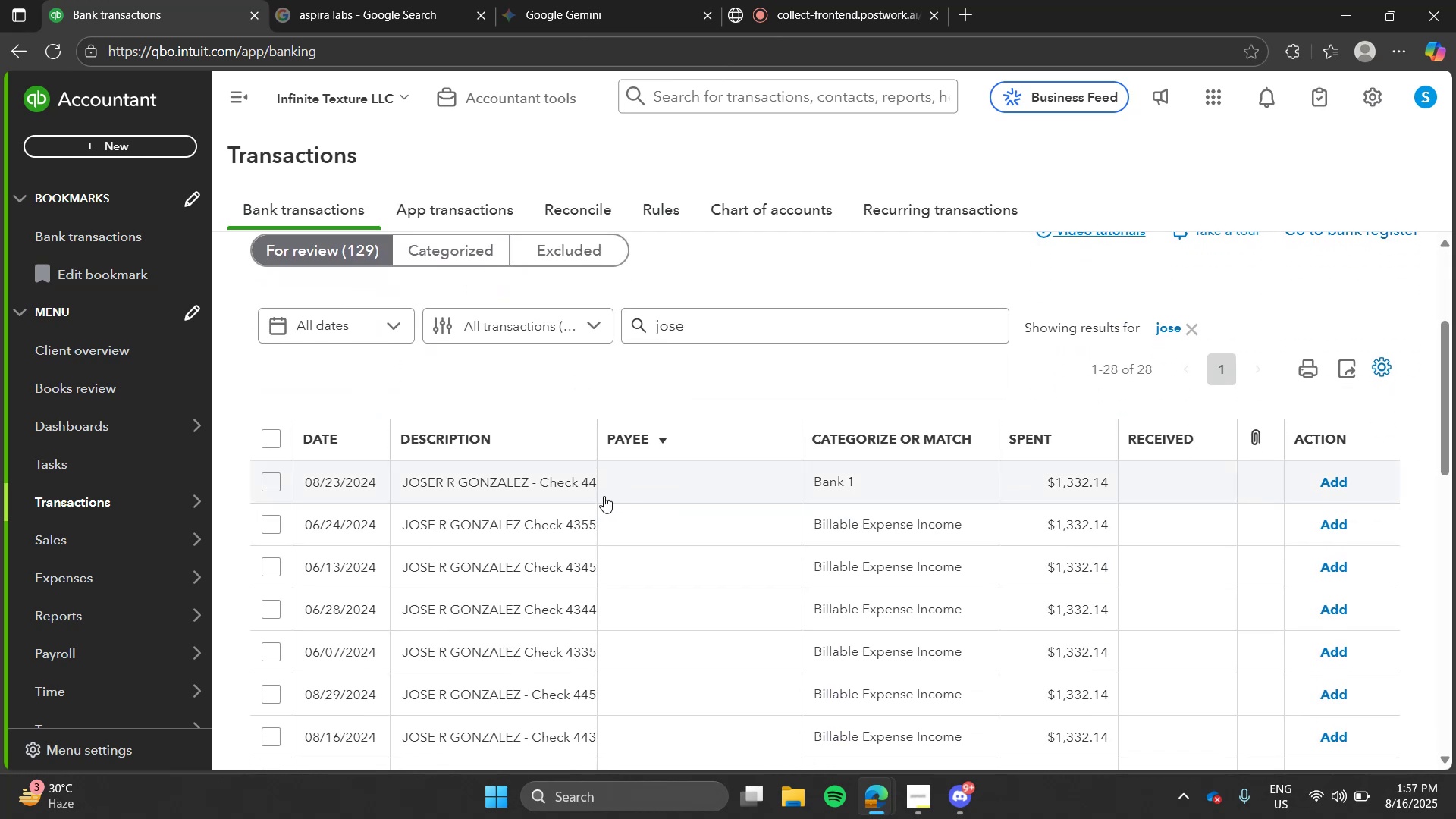 
left_click([604, 496])
 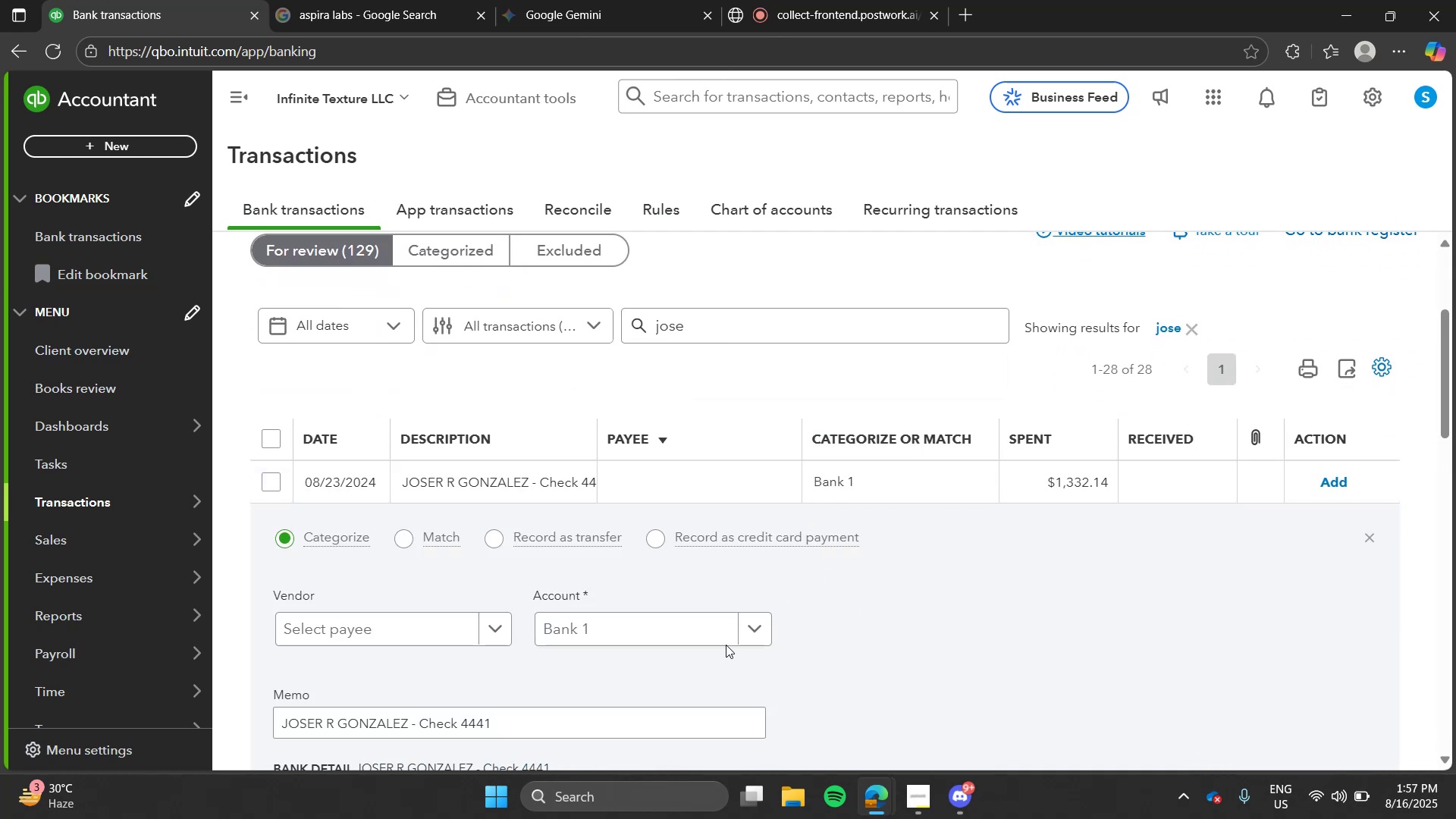 
left_click([726, 633])
 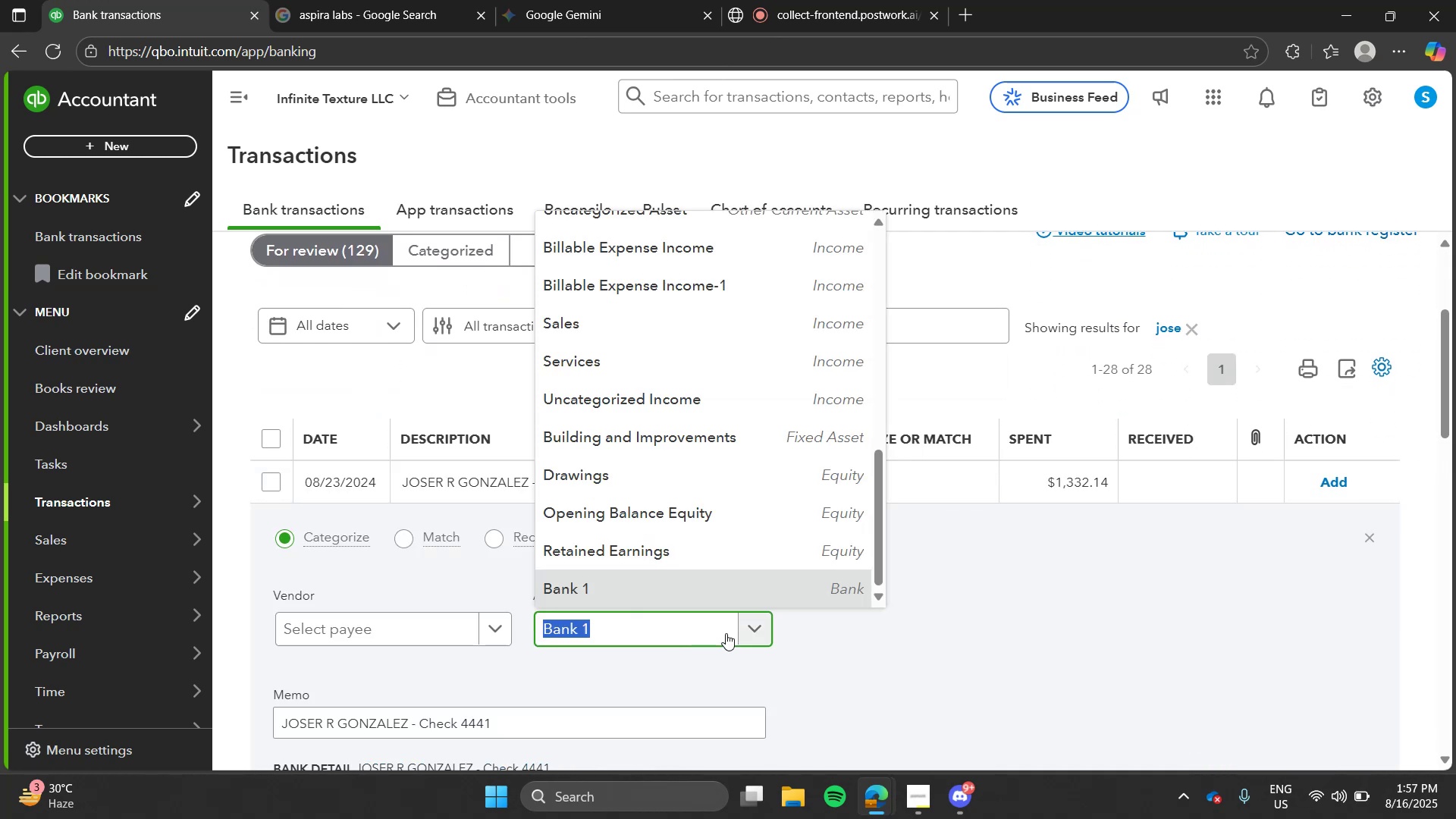 
type(paya)
 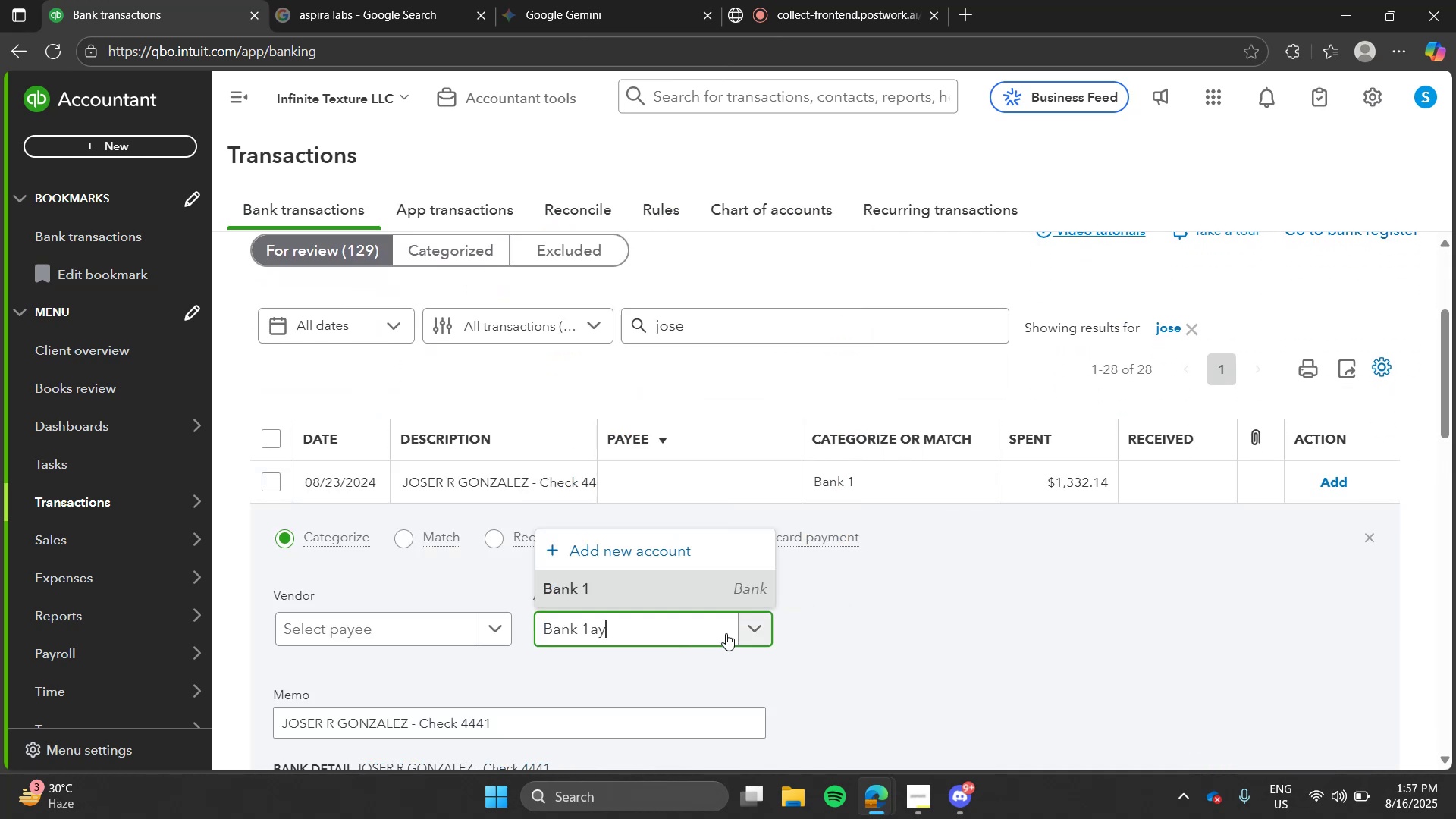 
key(Control+ControlLeft)
 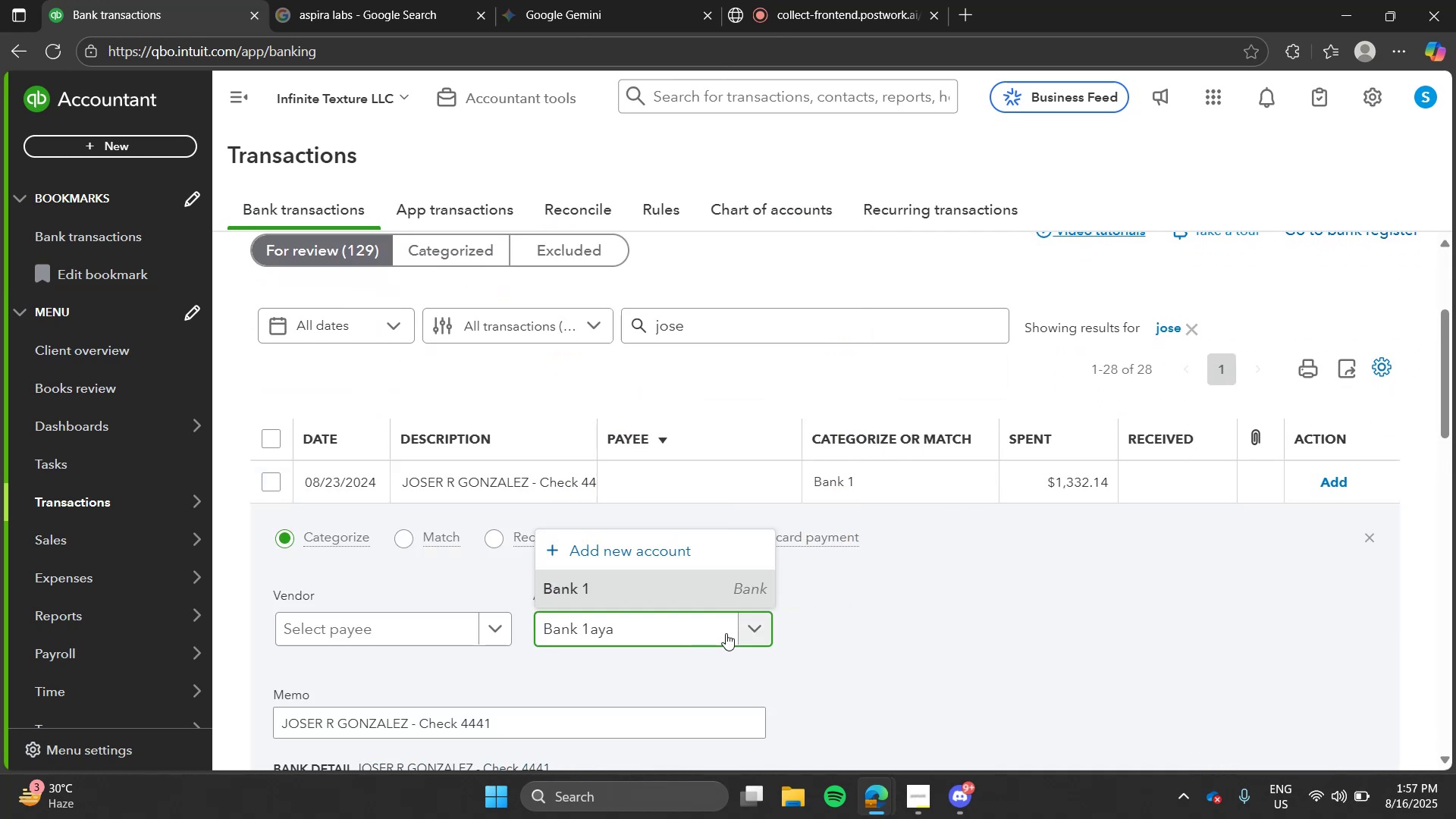 
key(Control+ControlLeft)
 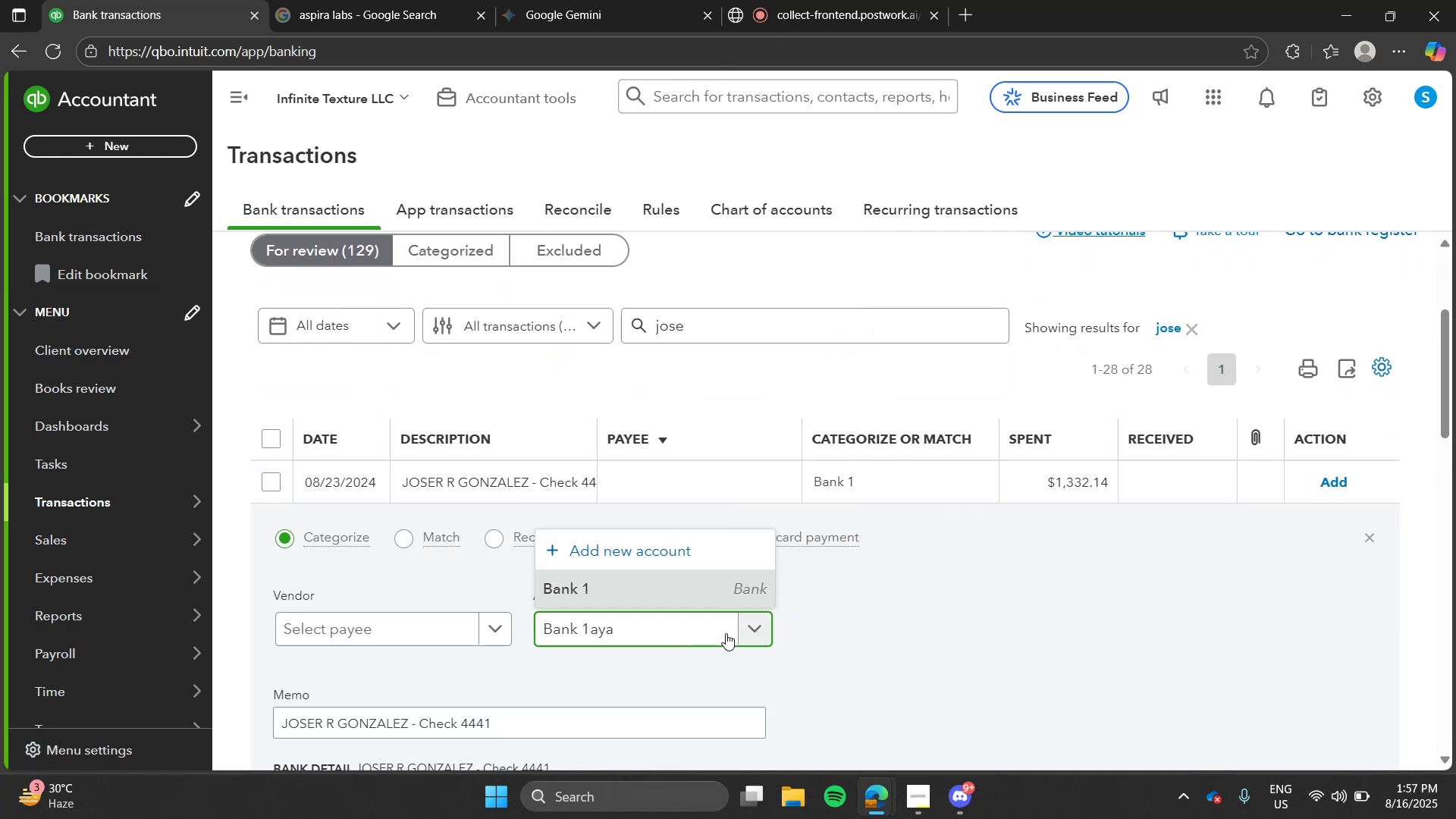 
key(Control+A)
 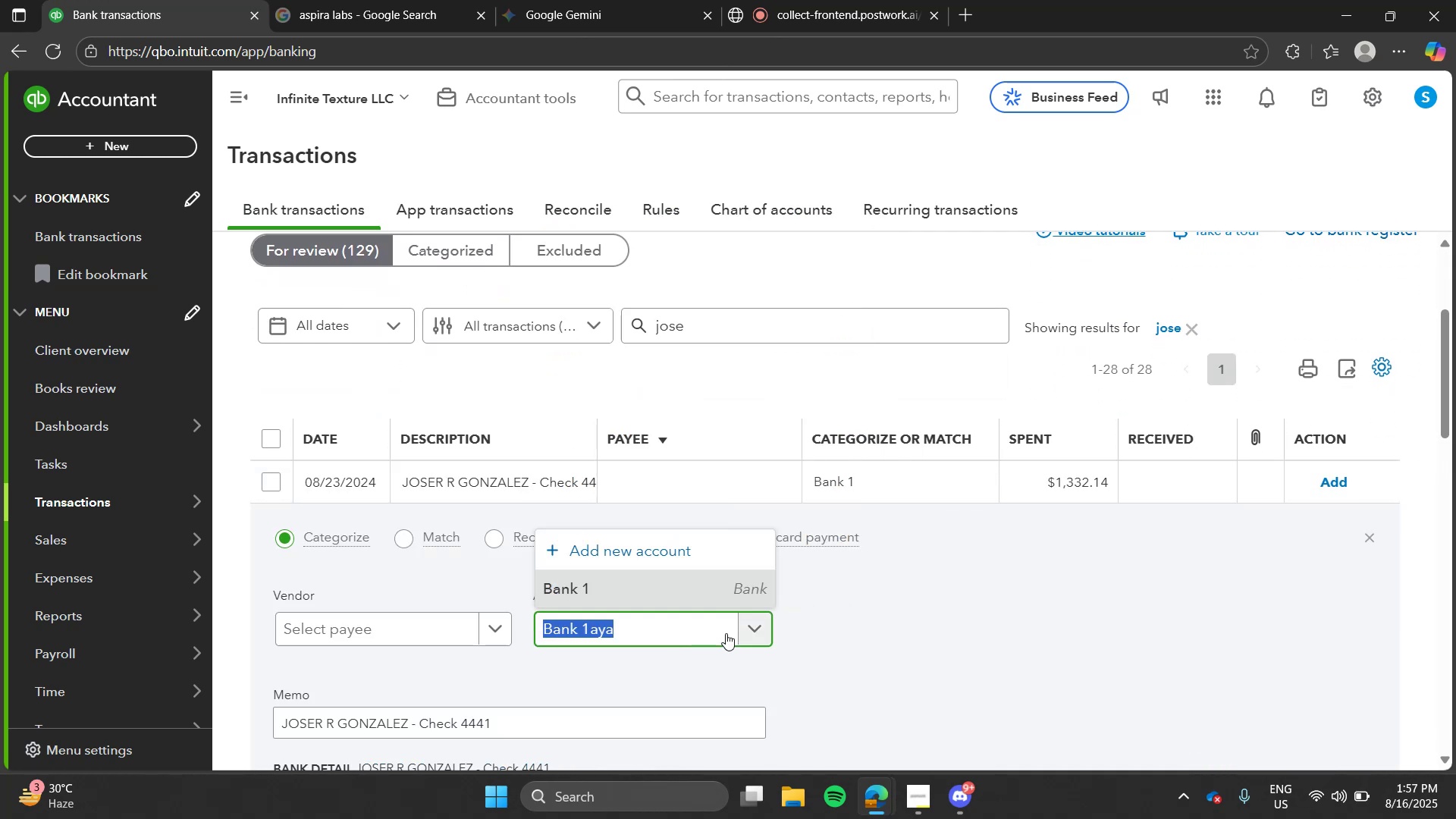 
type(pay)
 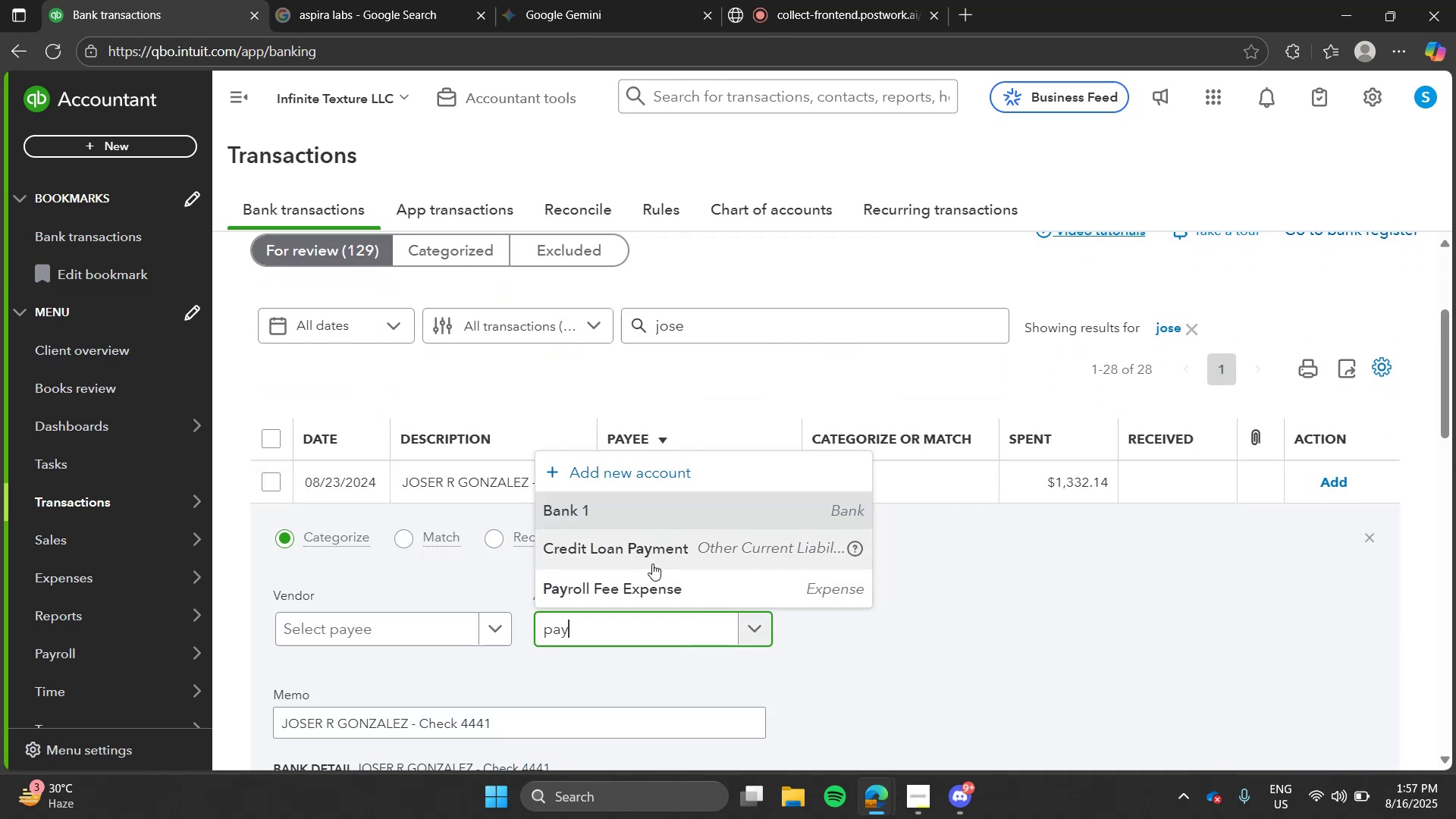 
left_click([652, 579])
 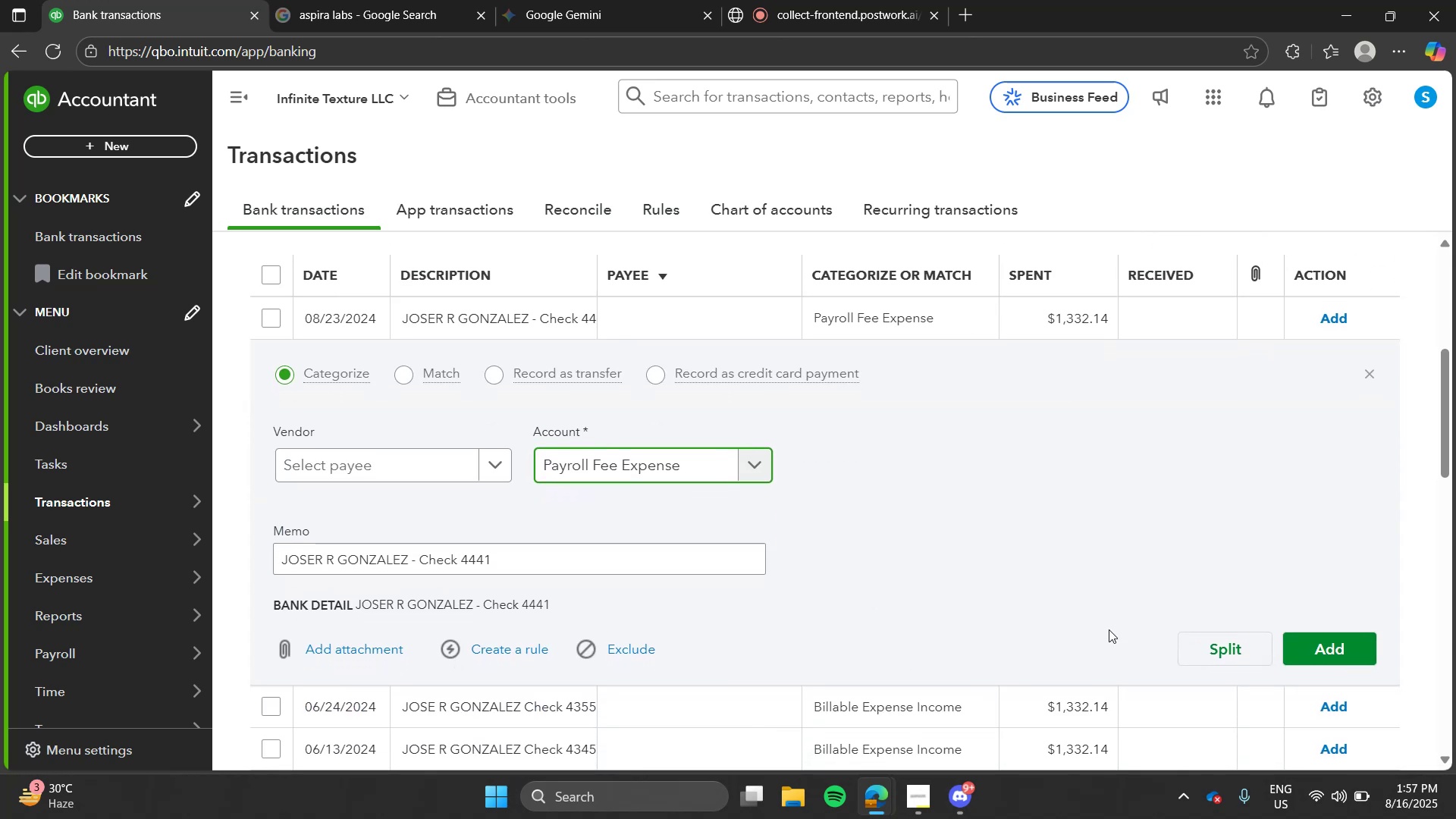 
left_click([1305, 639])
 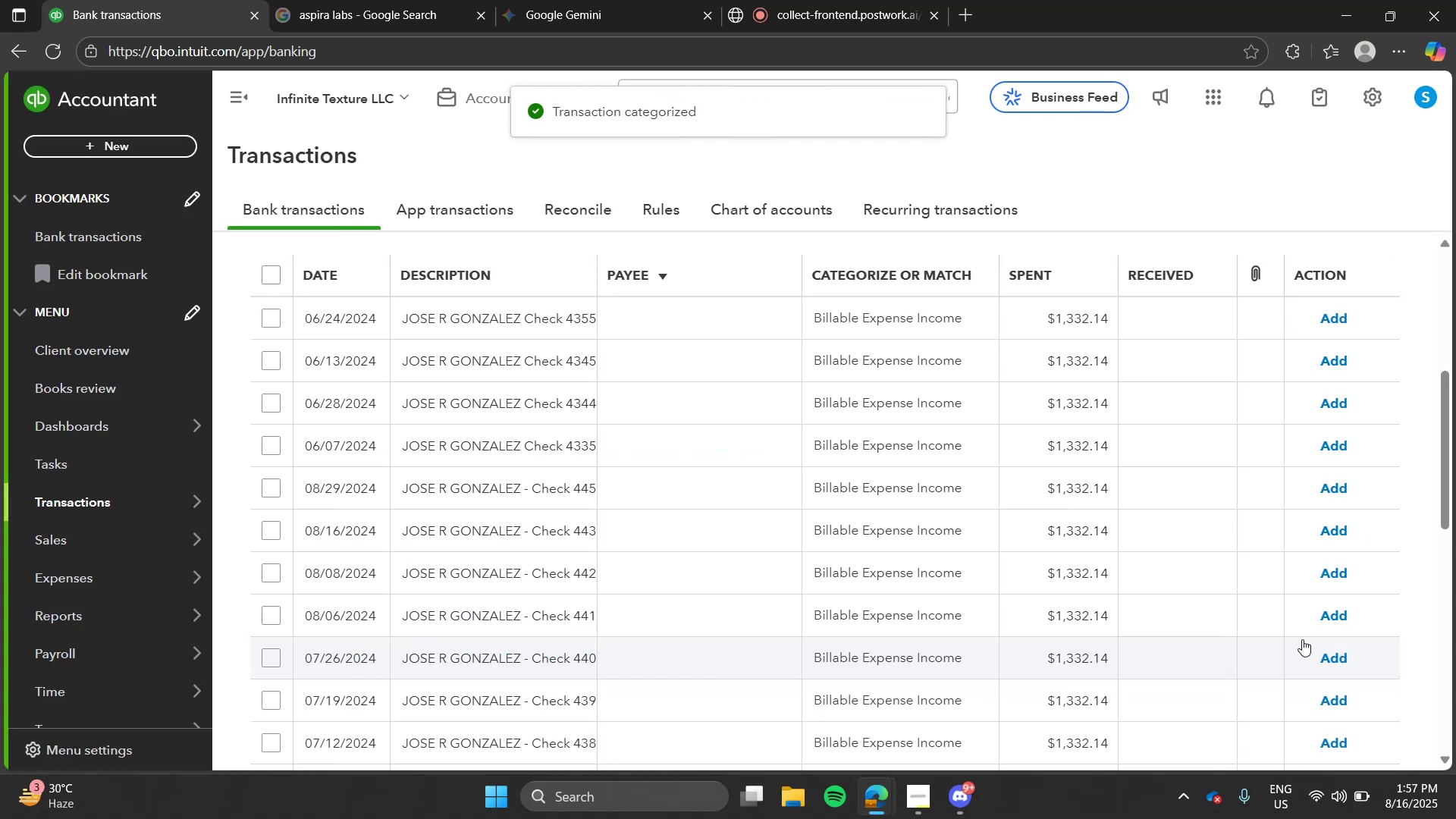 
left_click([620, 330])
 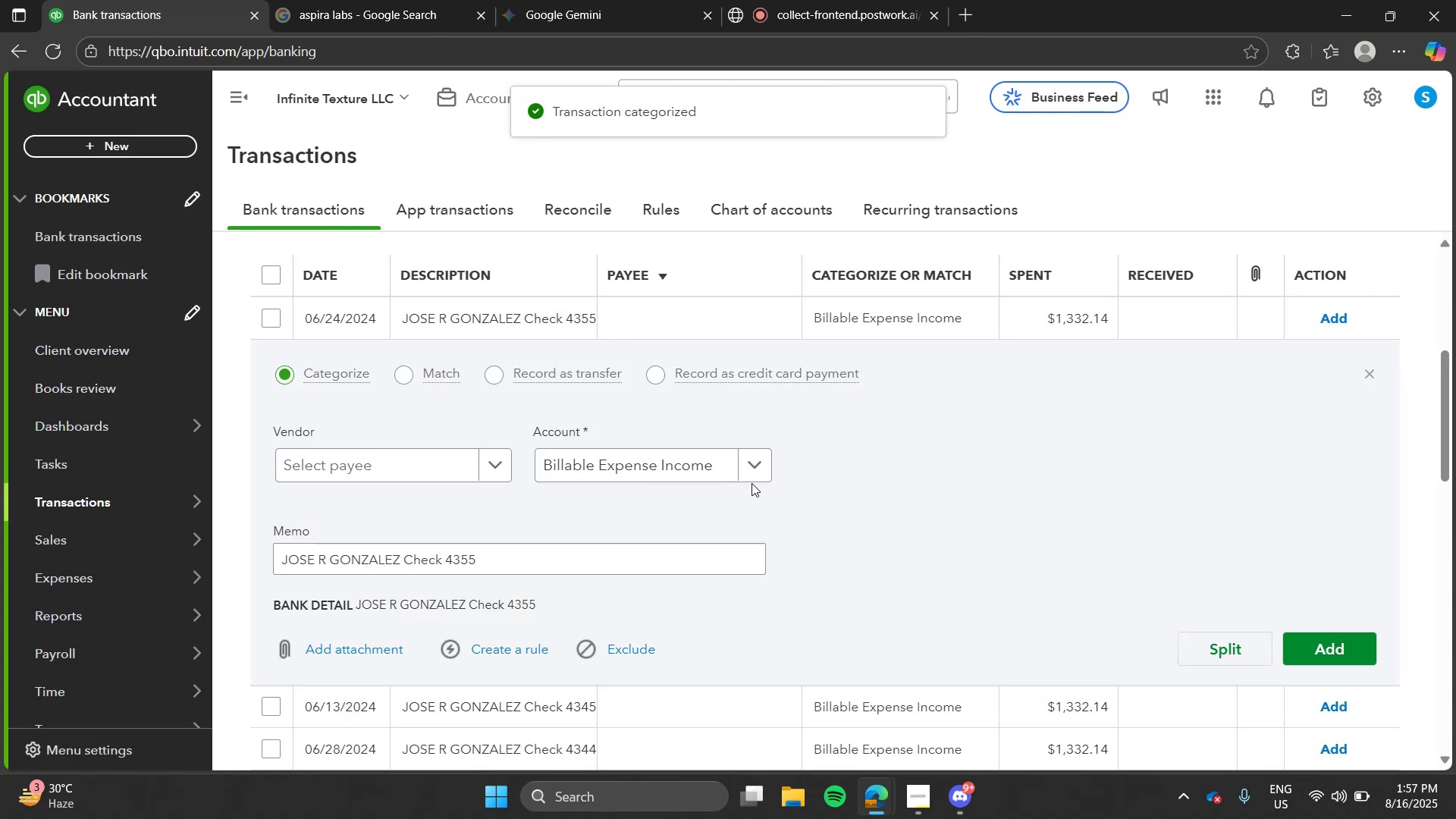 
left_click([752, 483])
 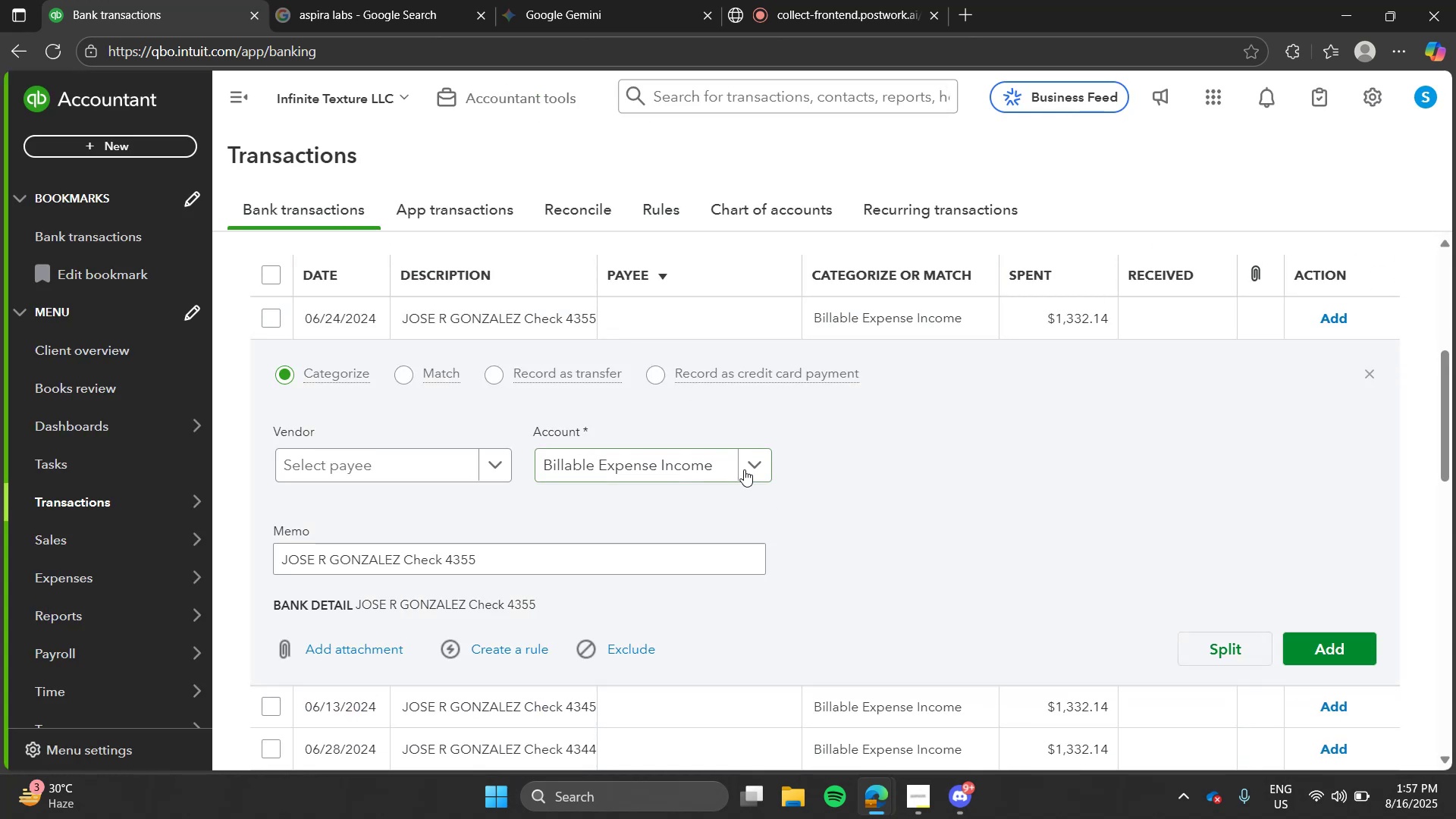 
left_click([744, 469])
 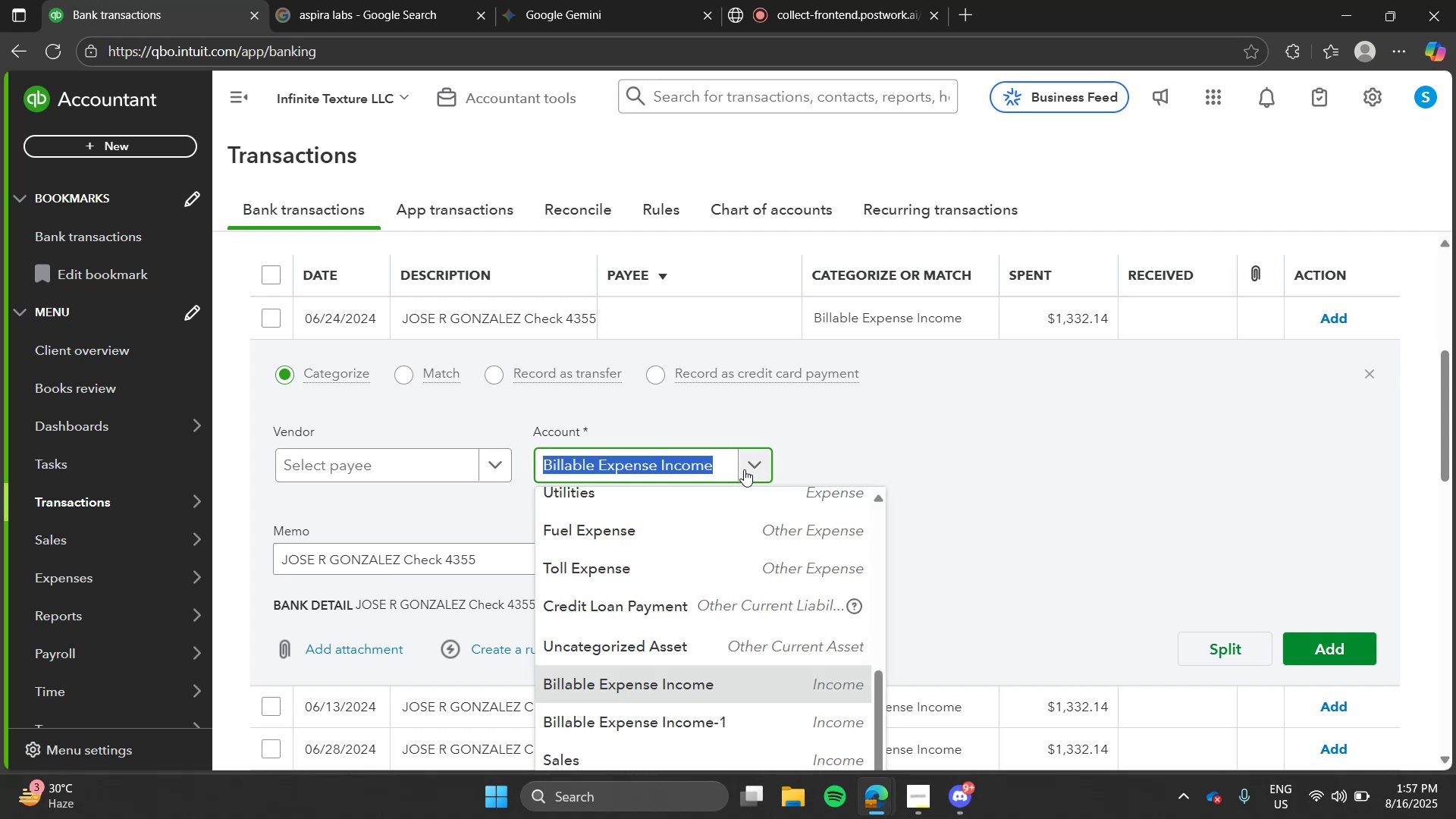 
type(pa)
 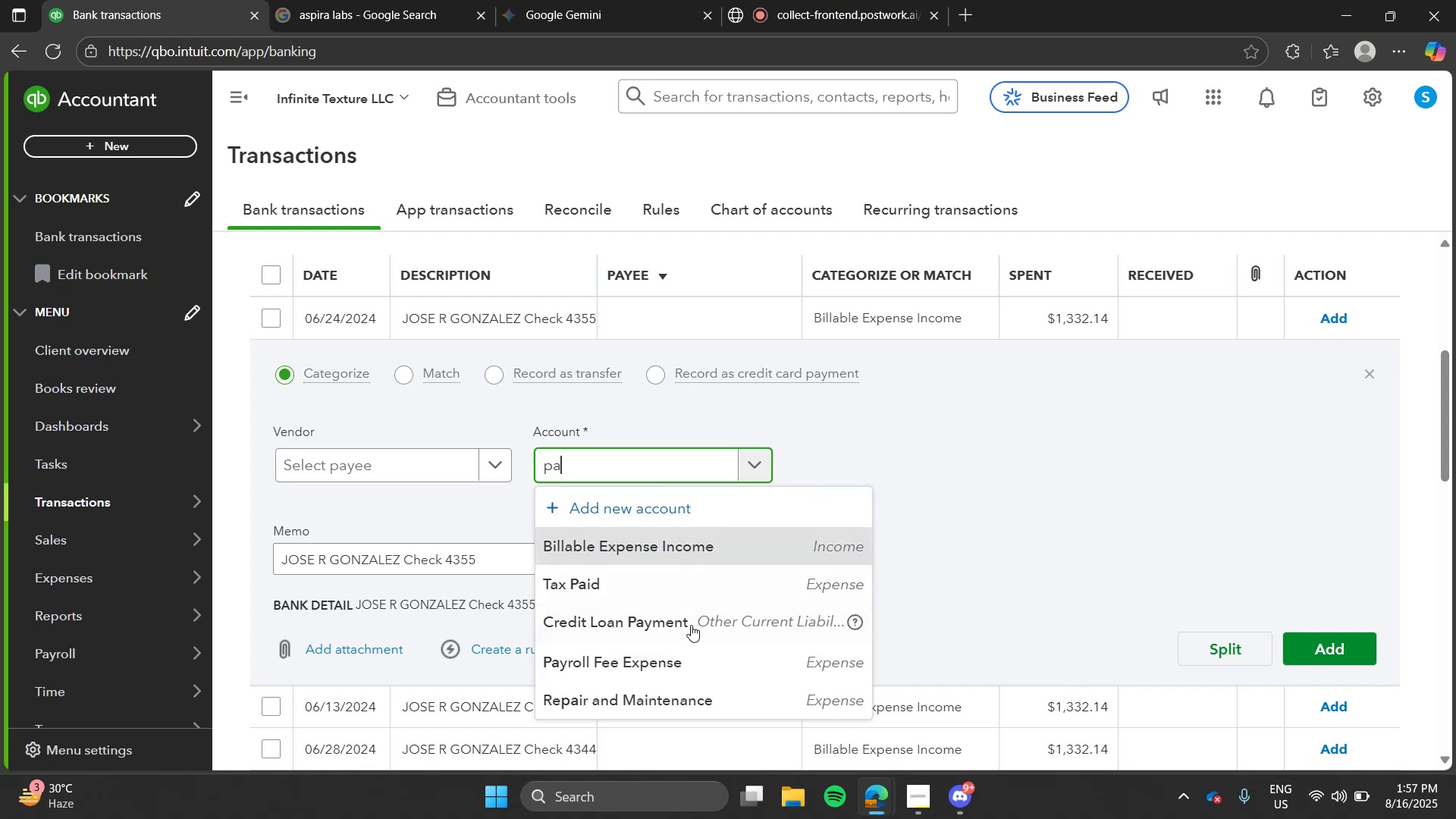 
left_click([682, 651])
 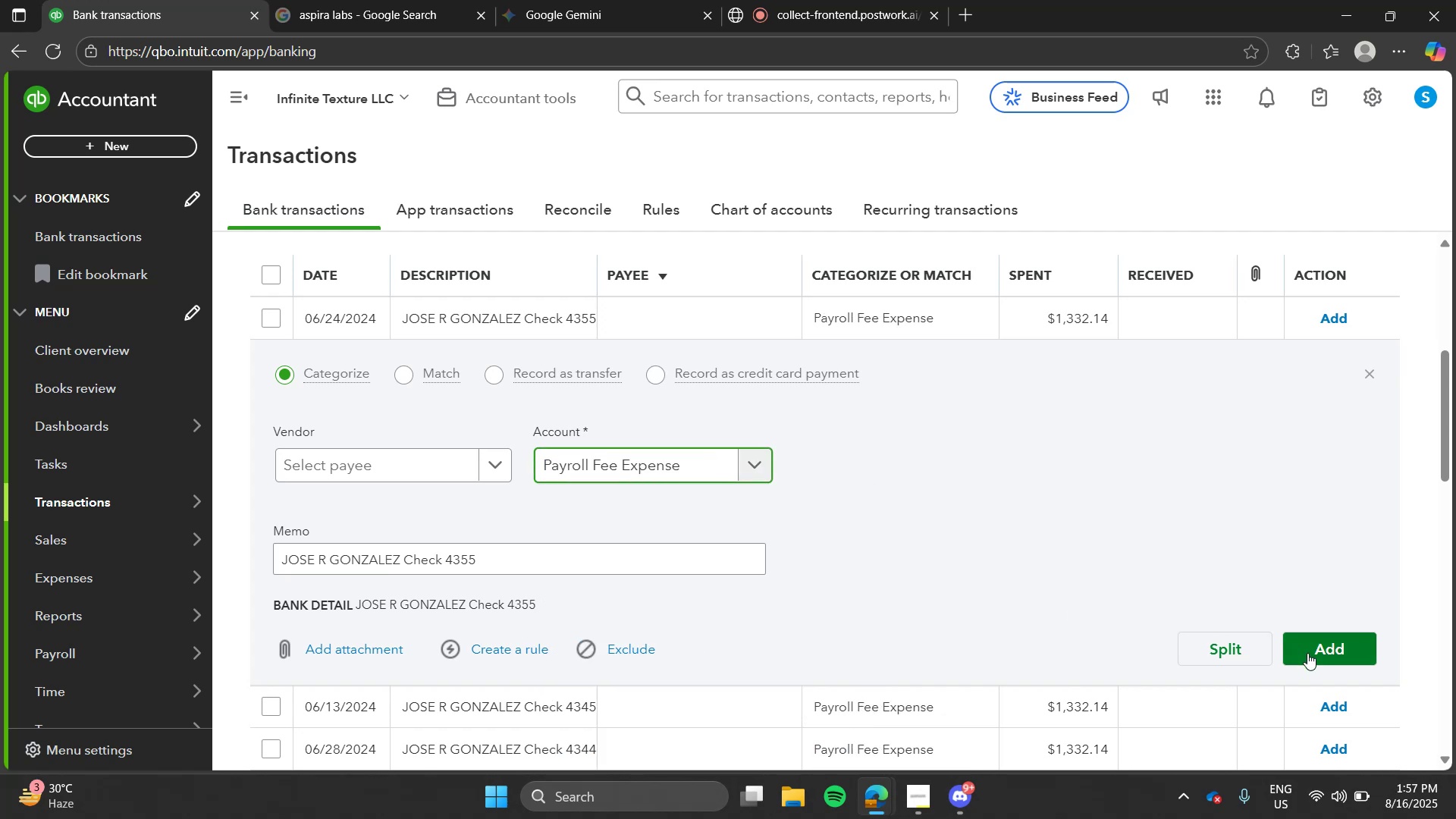 
left_click([1313, 654])
 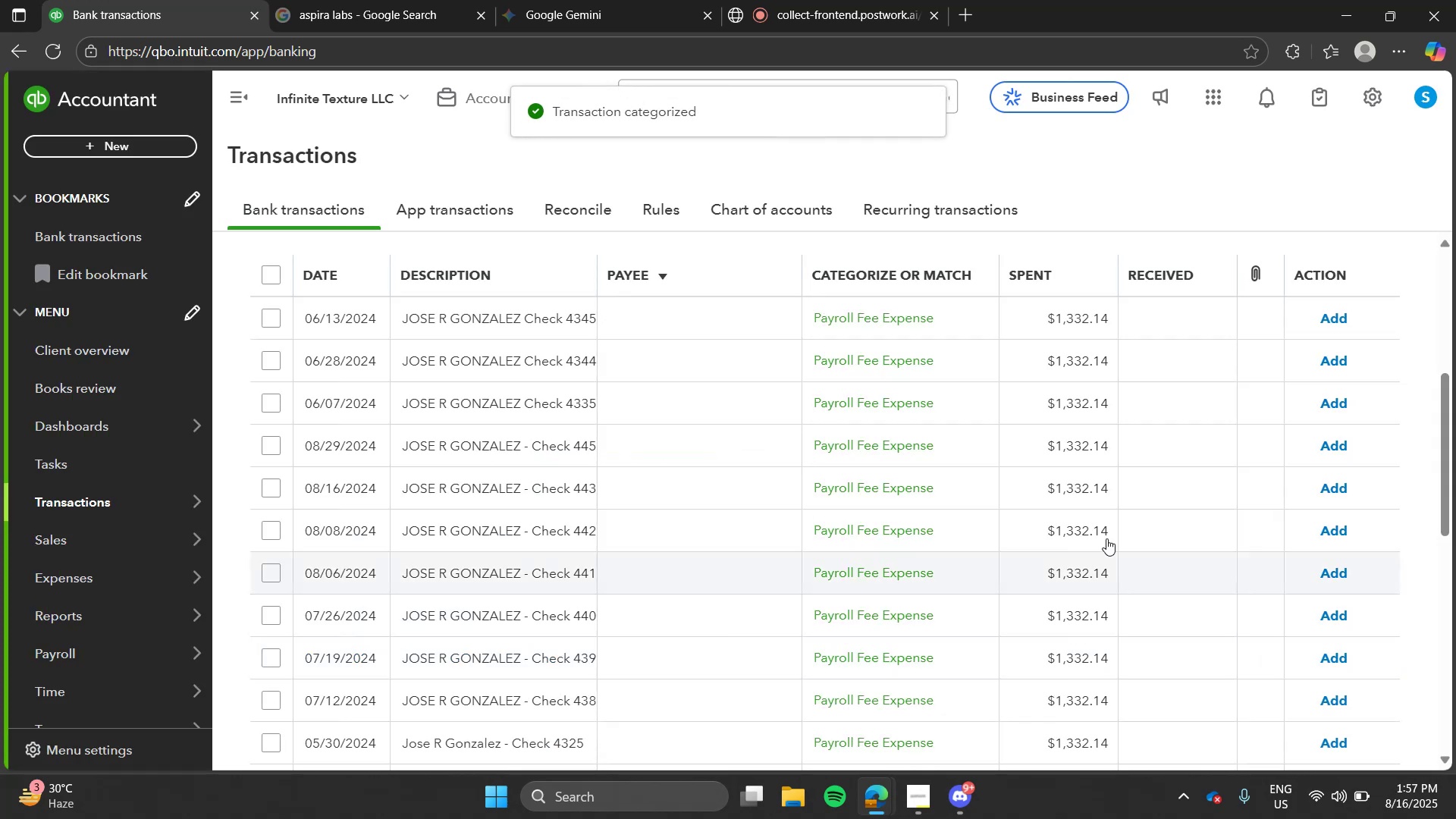 
left_click([685, 322])
 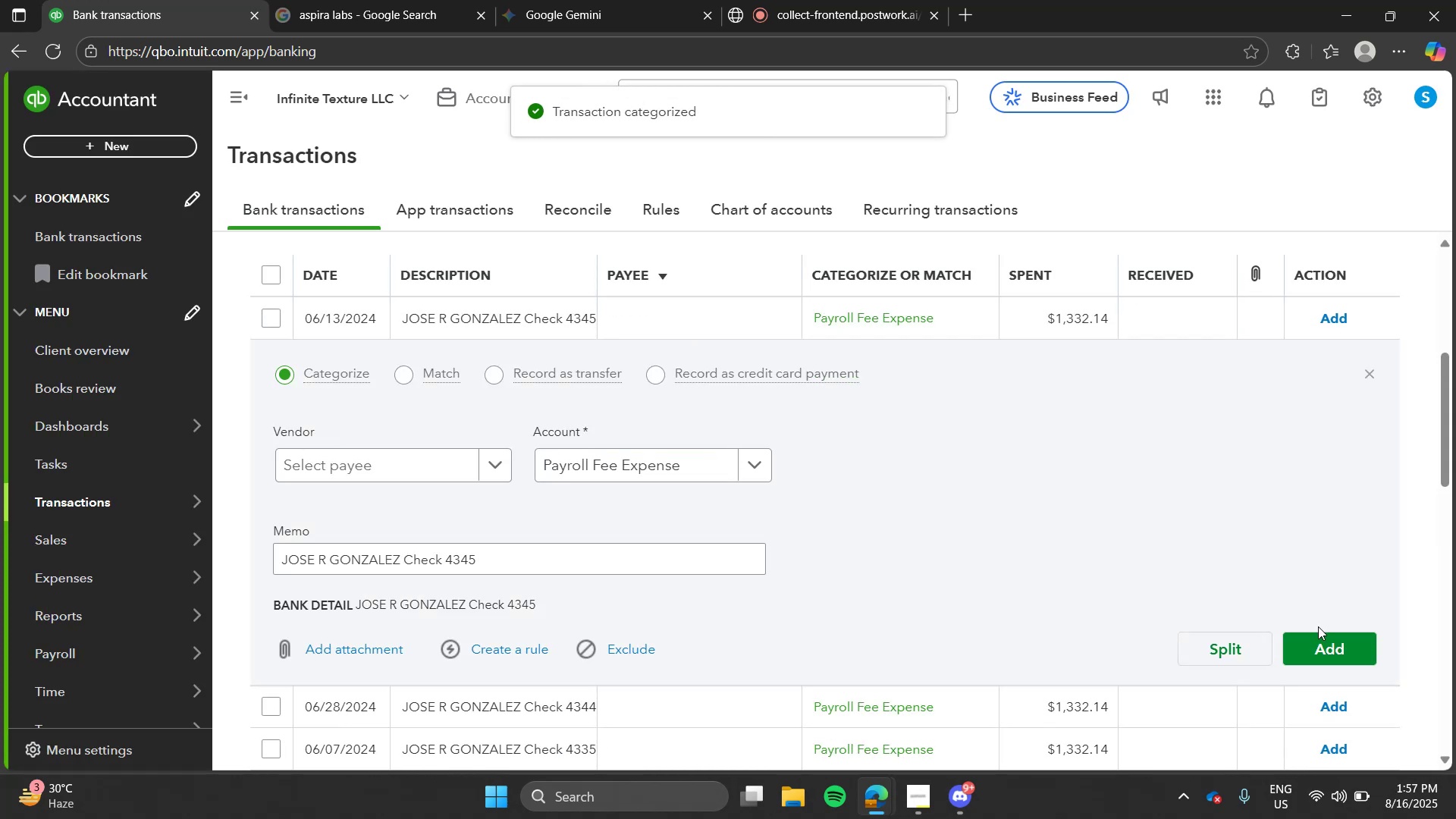 
left_click([1326, 643])
 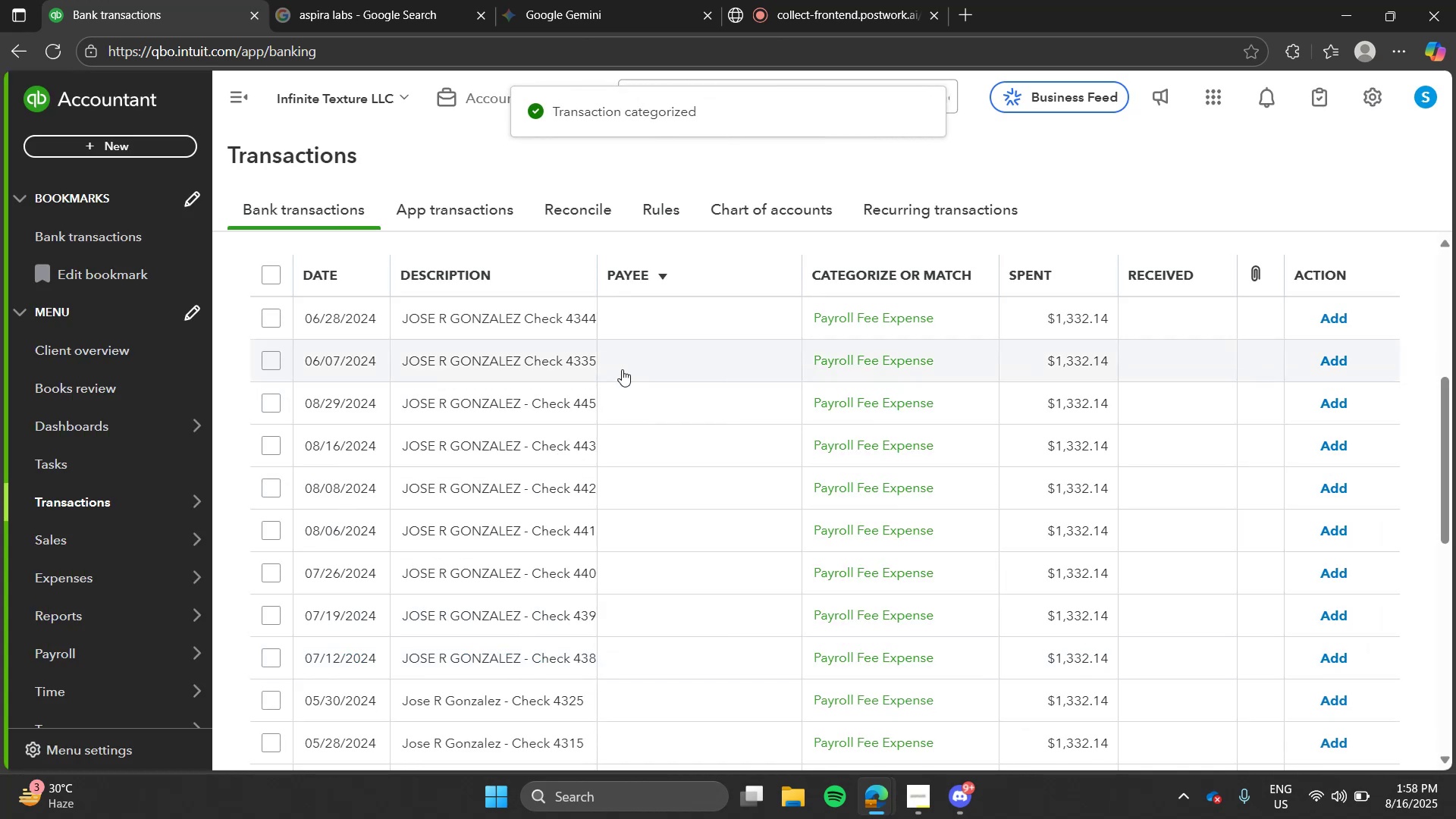 
left_click([592, 321])
 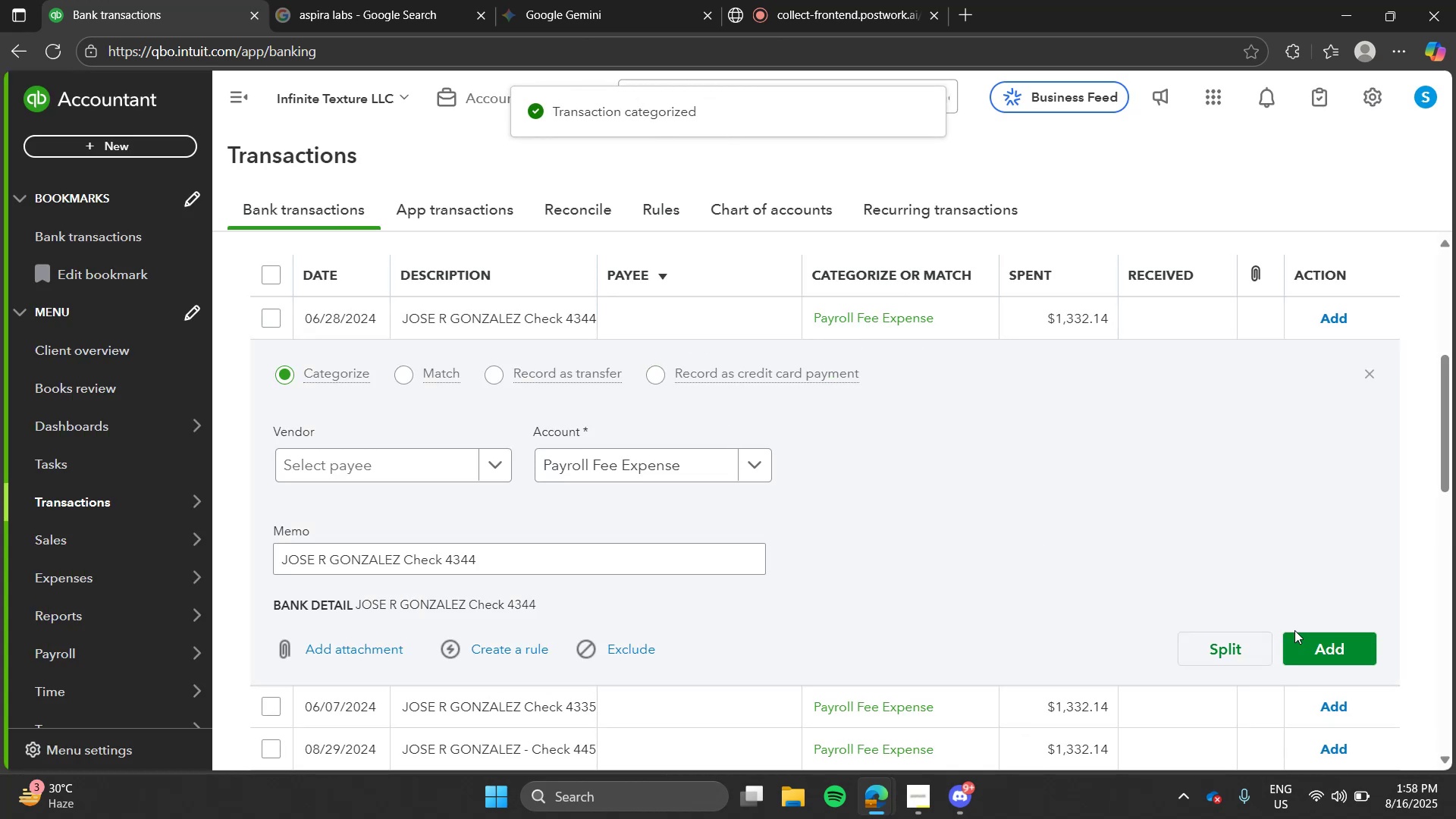 
left_click([1307, 640])
 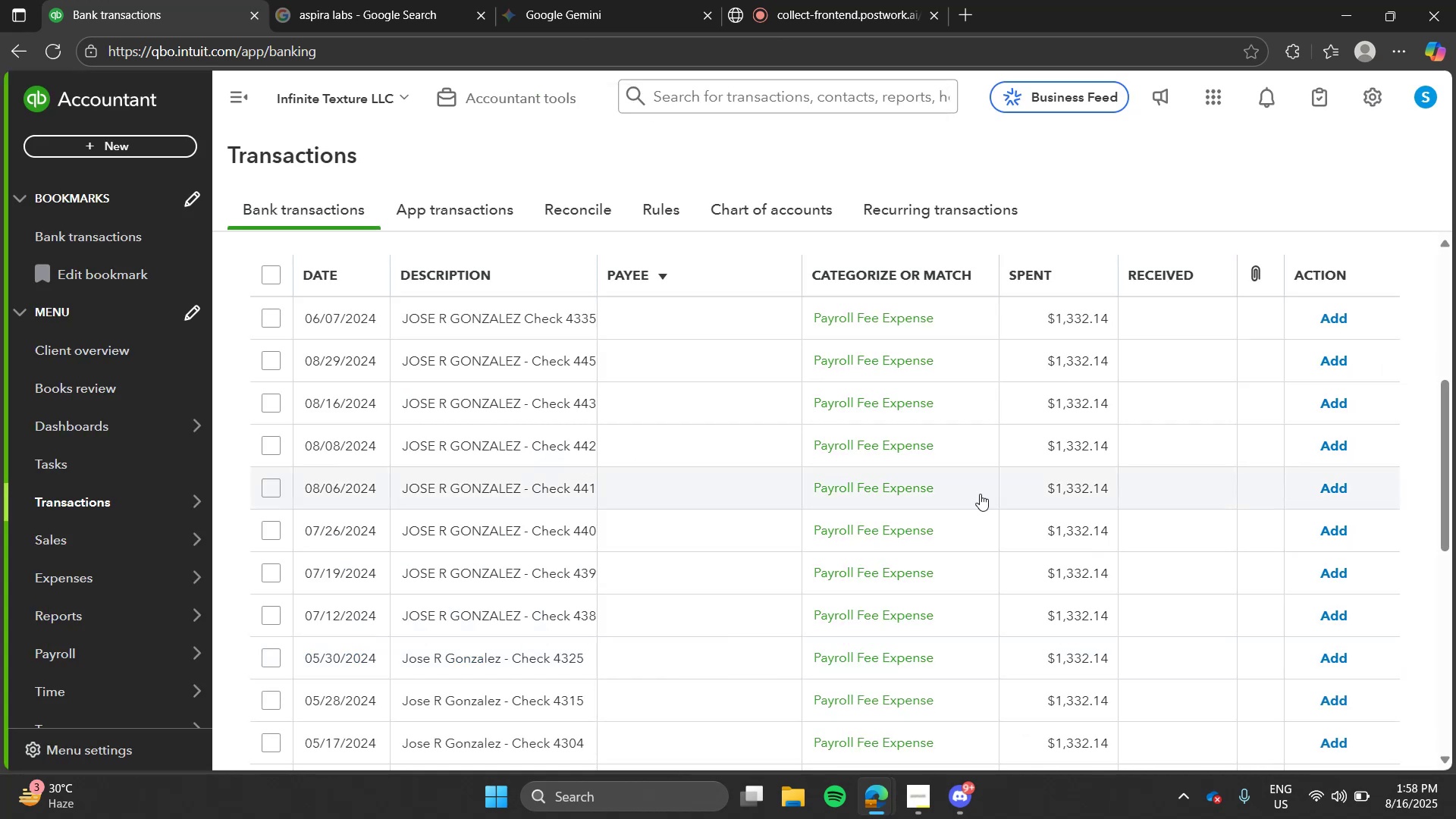 
wait(6.71)
 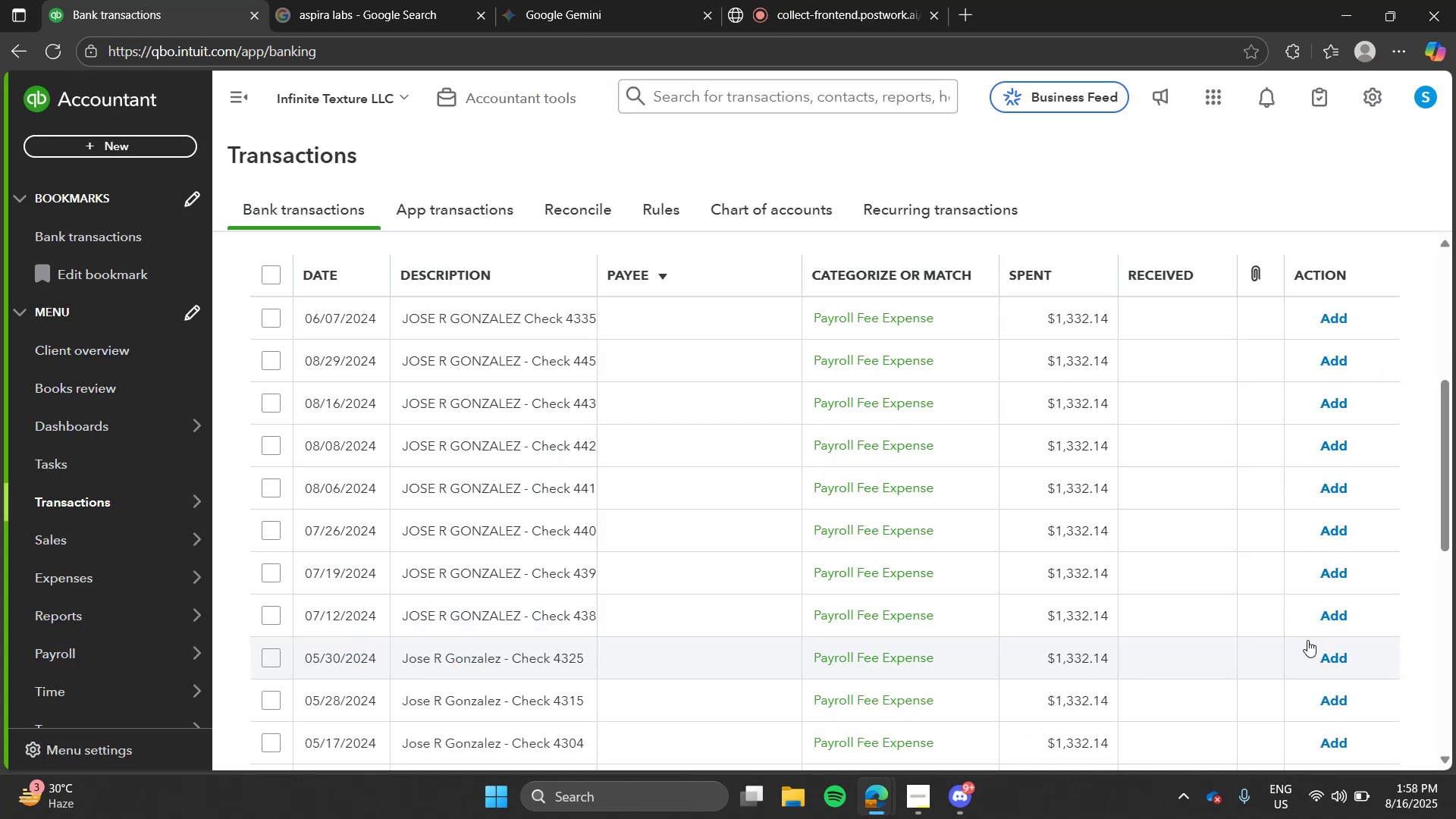 
left_click([598, 319])
 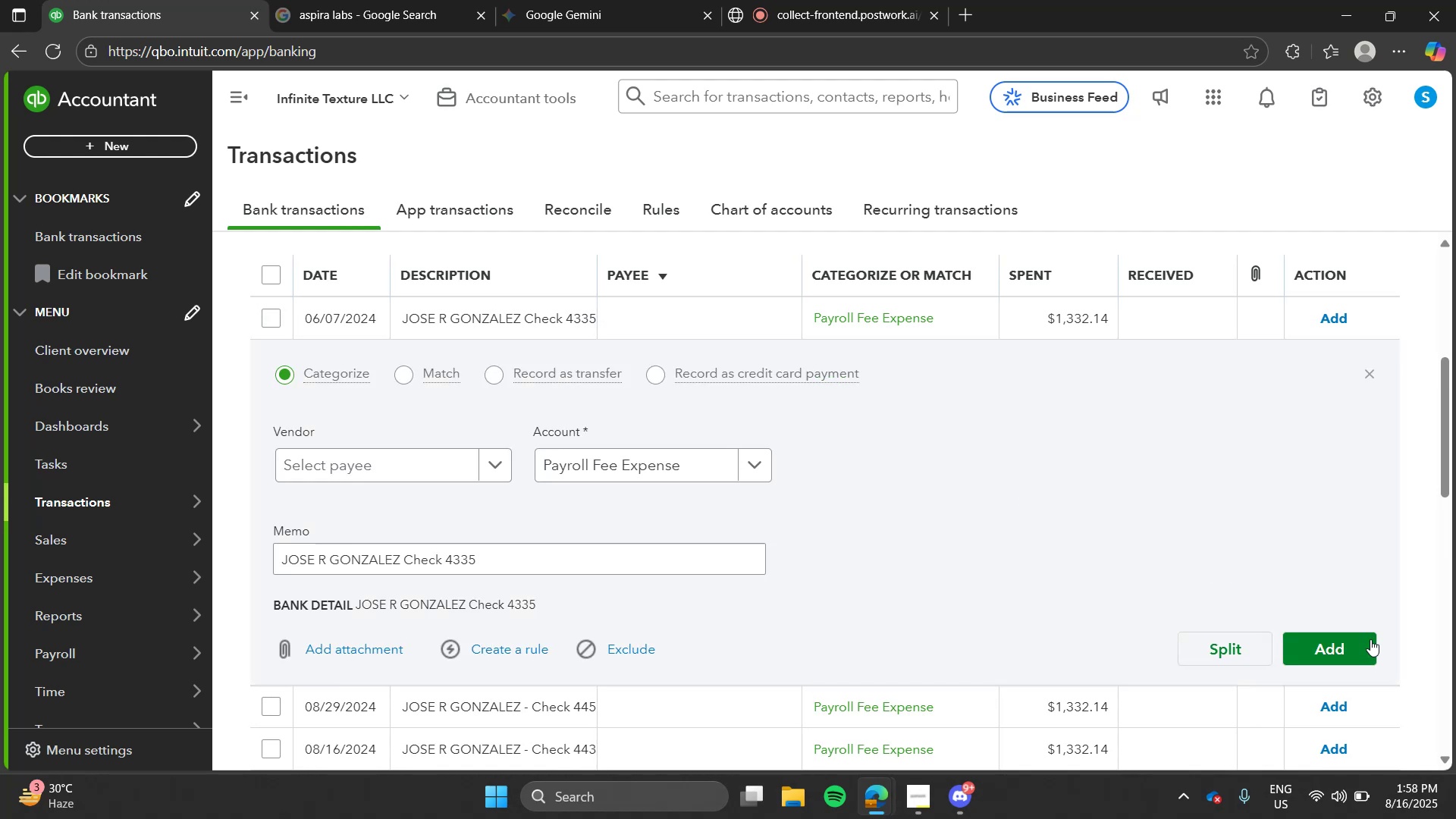 
left_click([1370, 646])
 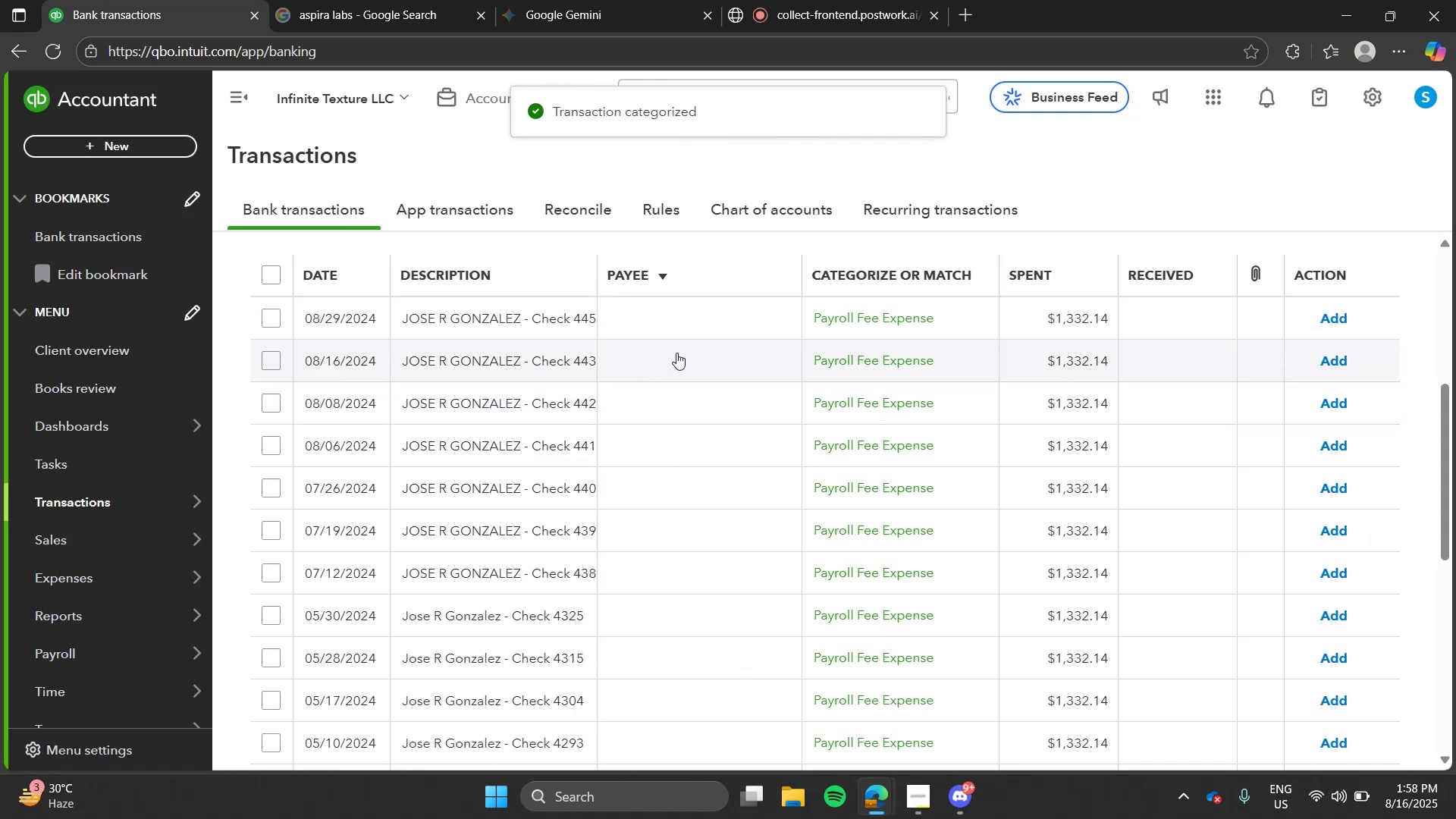 
left_click([645, 334])
 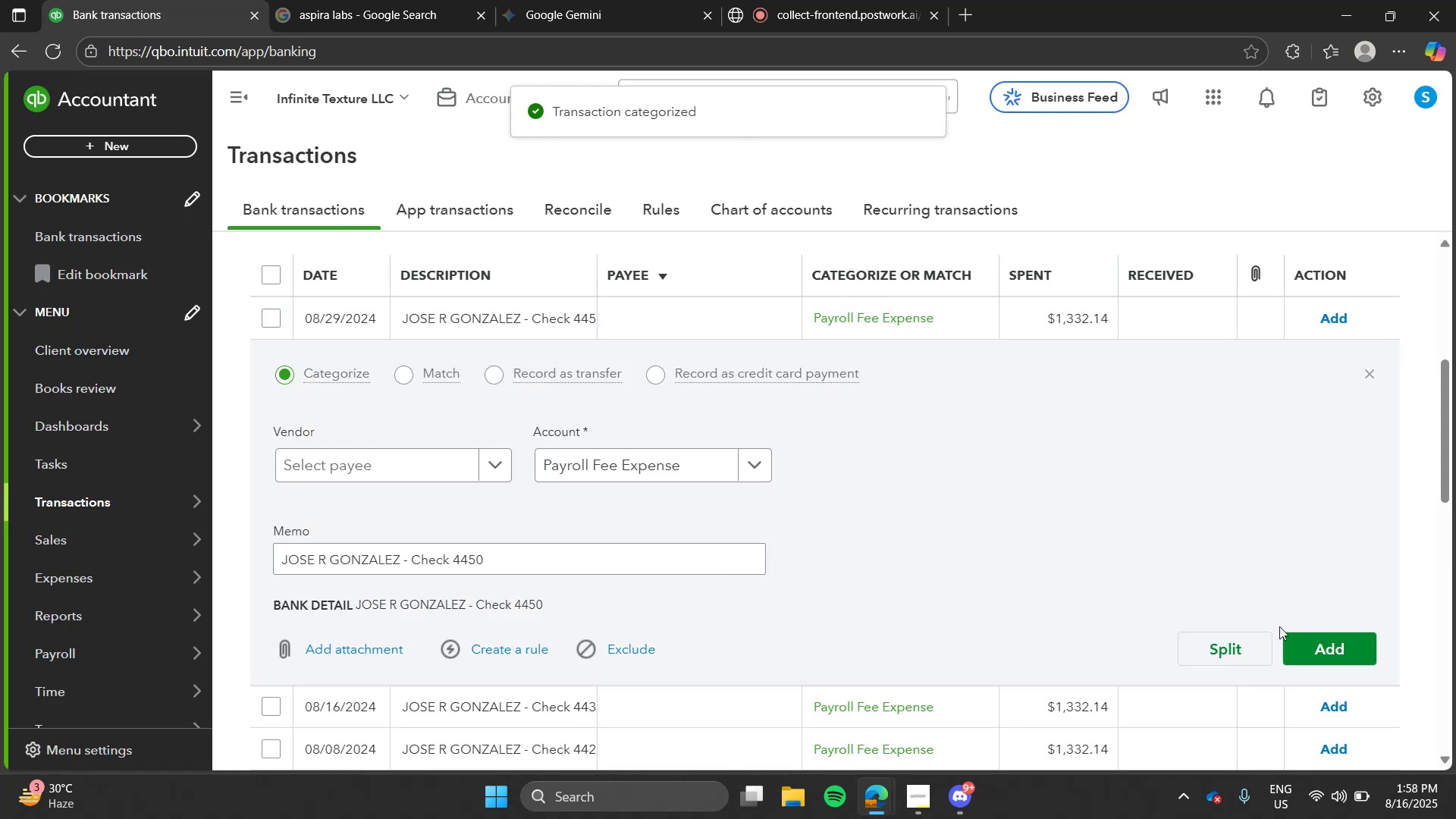 
left_click([1303, 645])
 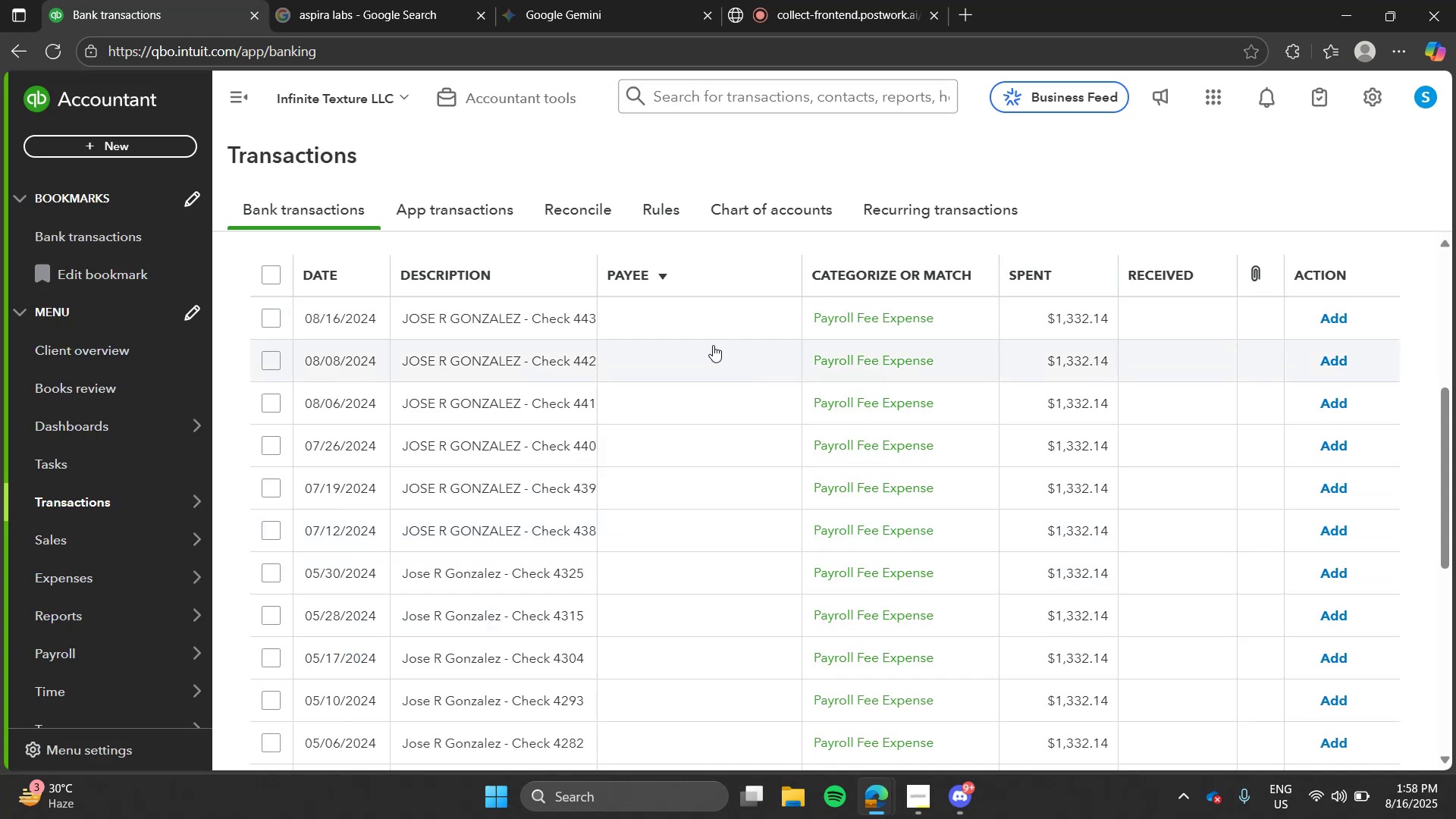 
left_click([685, 322])
 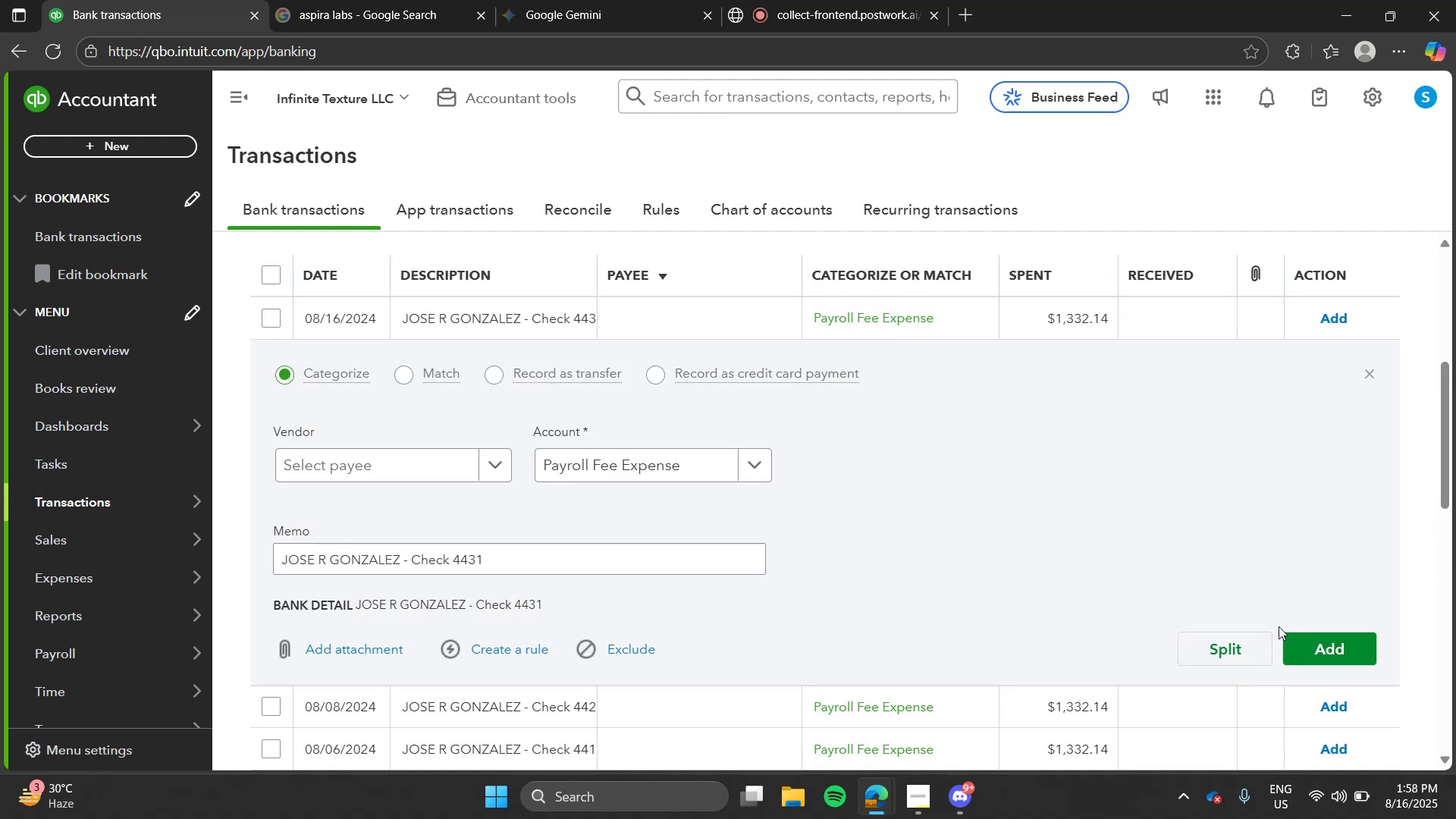 
left_click([1304, 645])
 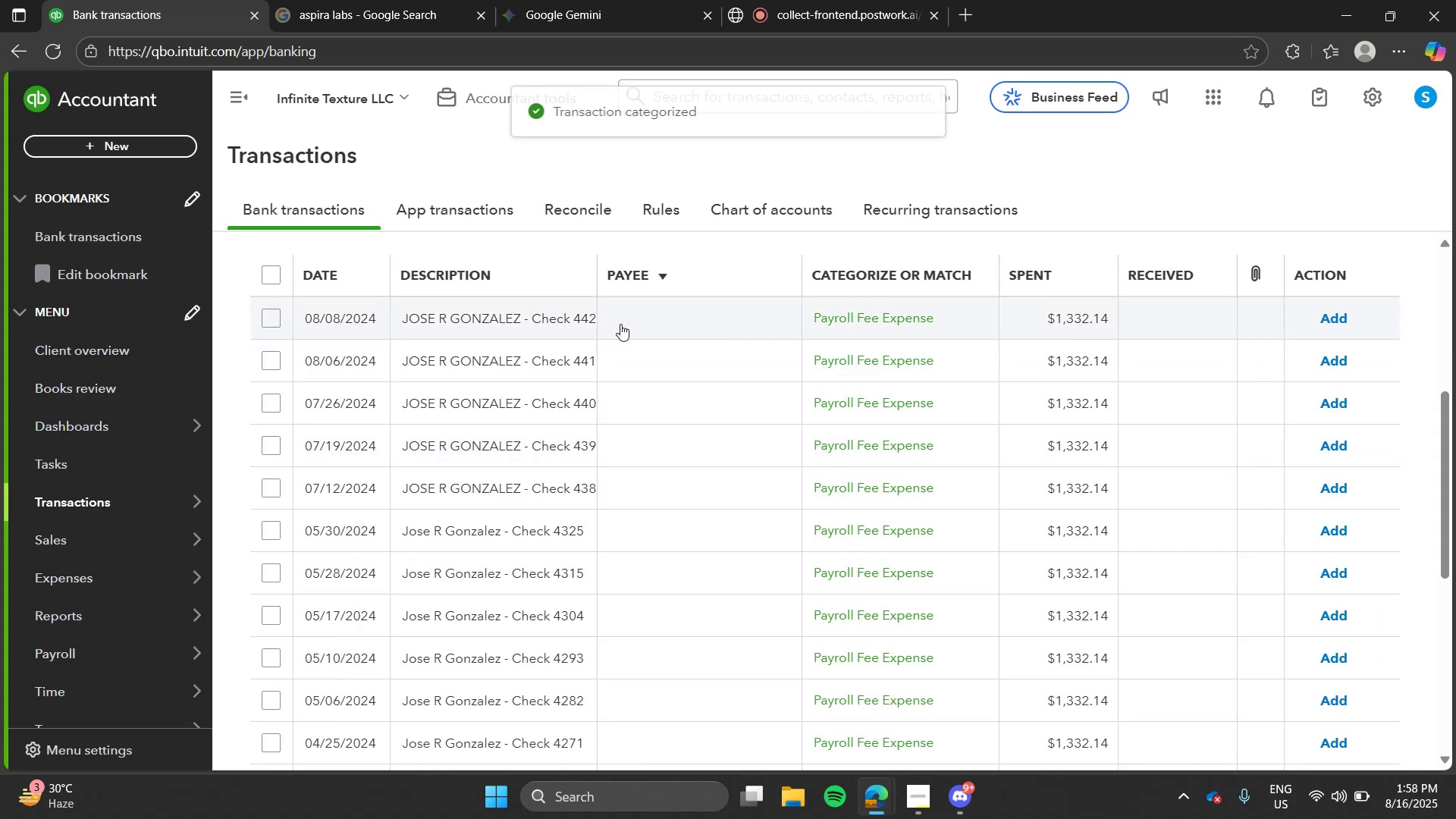 
left_click([611, 322])
 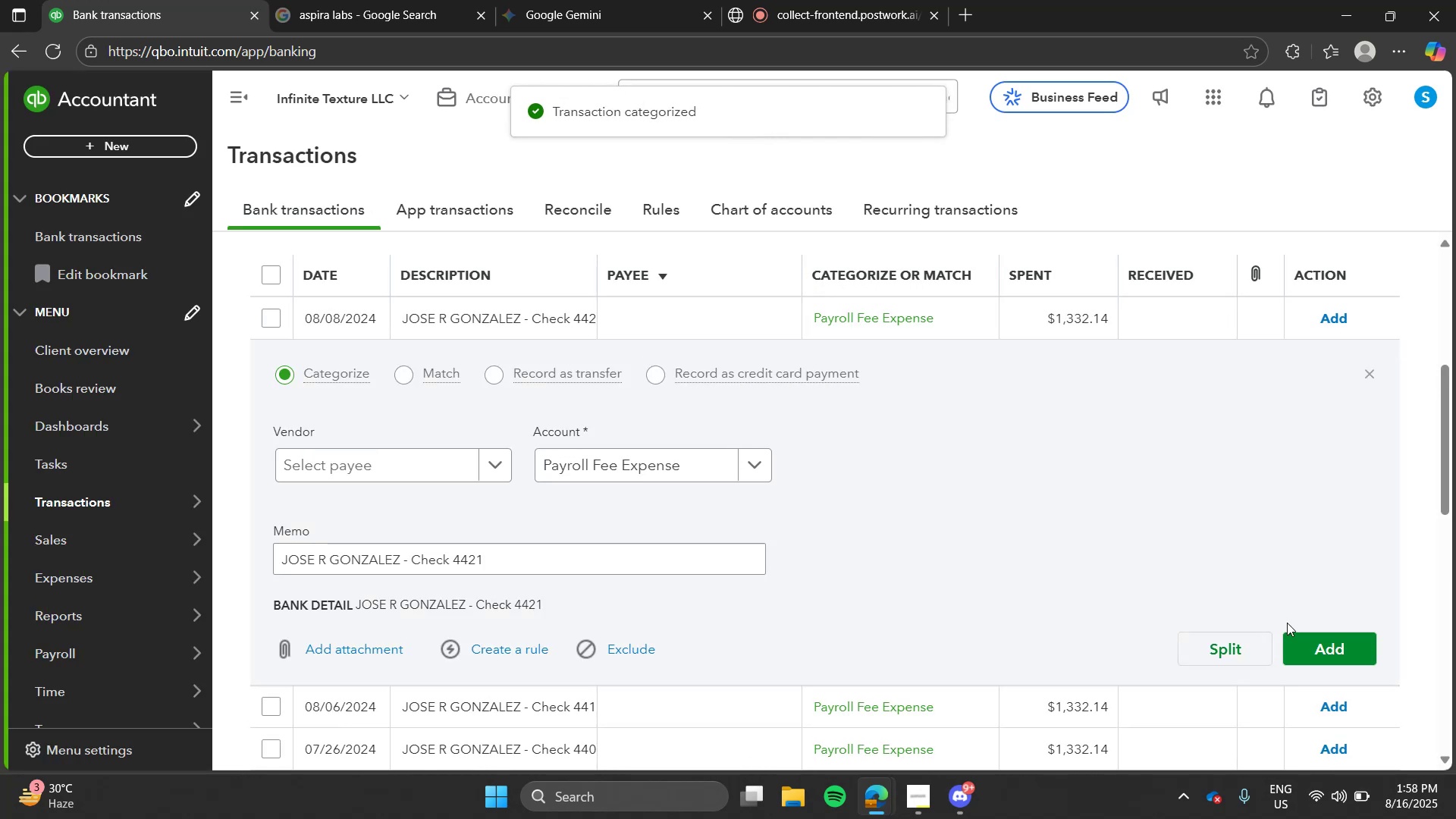 
left_click([1305, 643])
 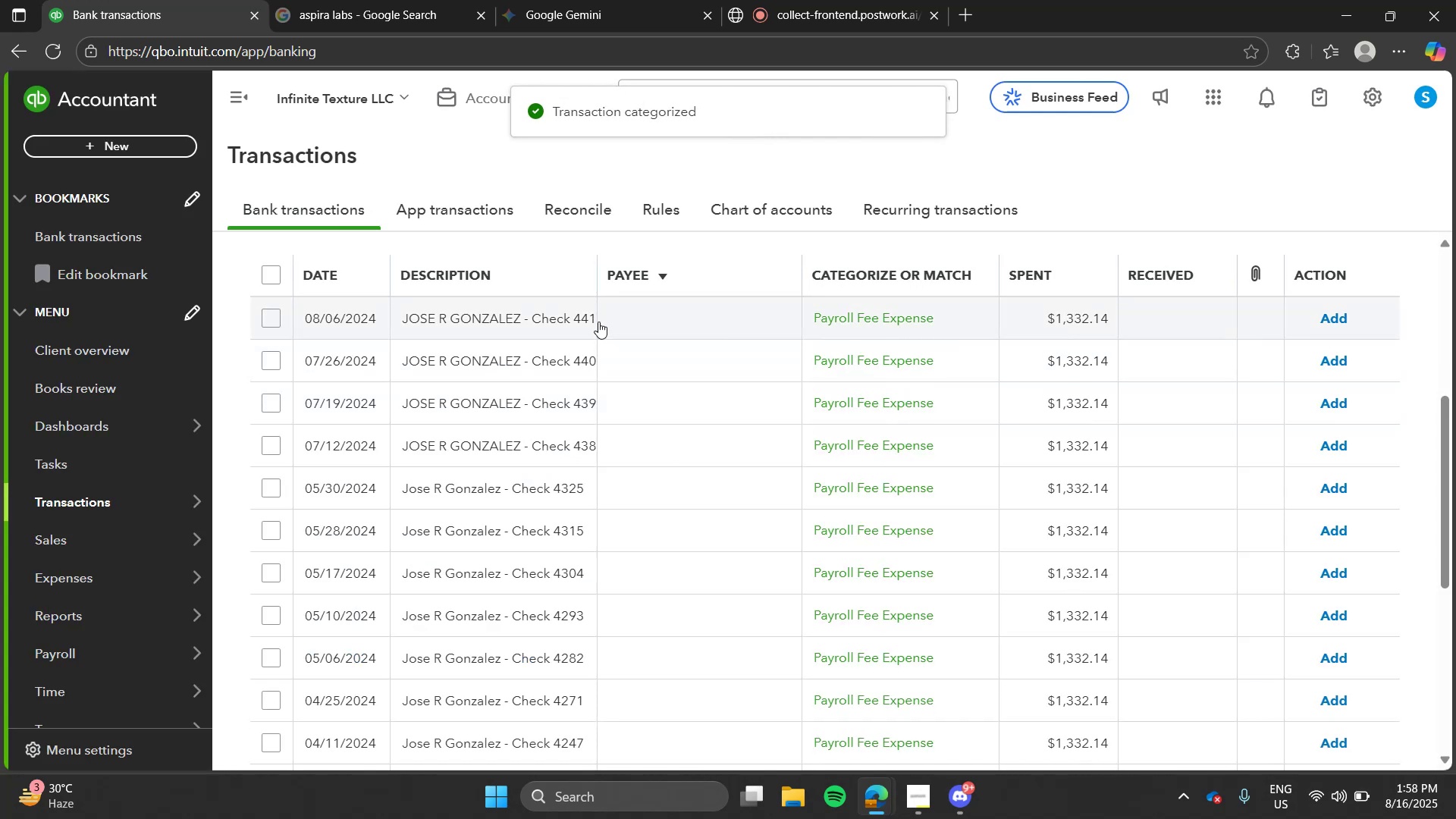 
left_click([596, 320])
 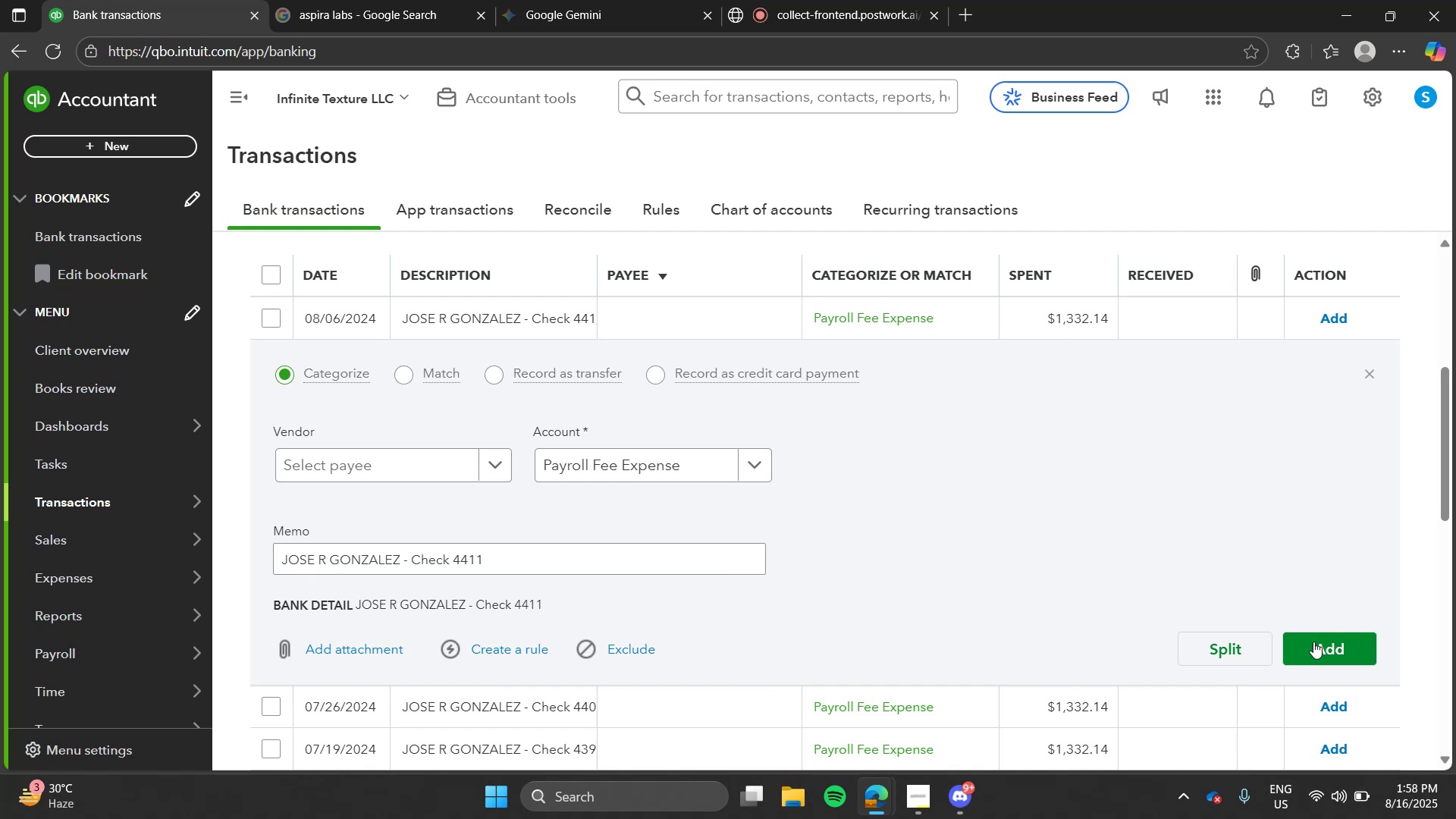 
left_click([1318, 646])
 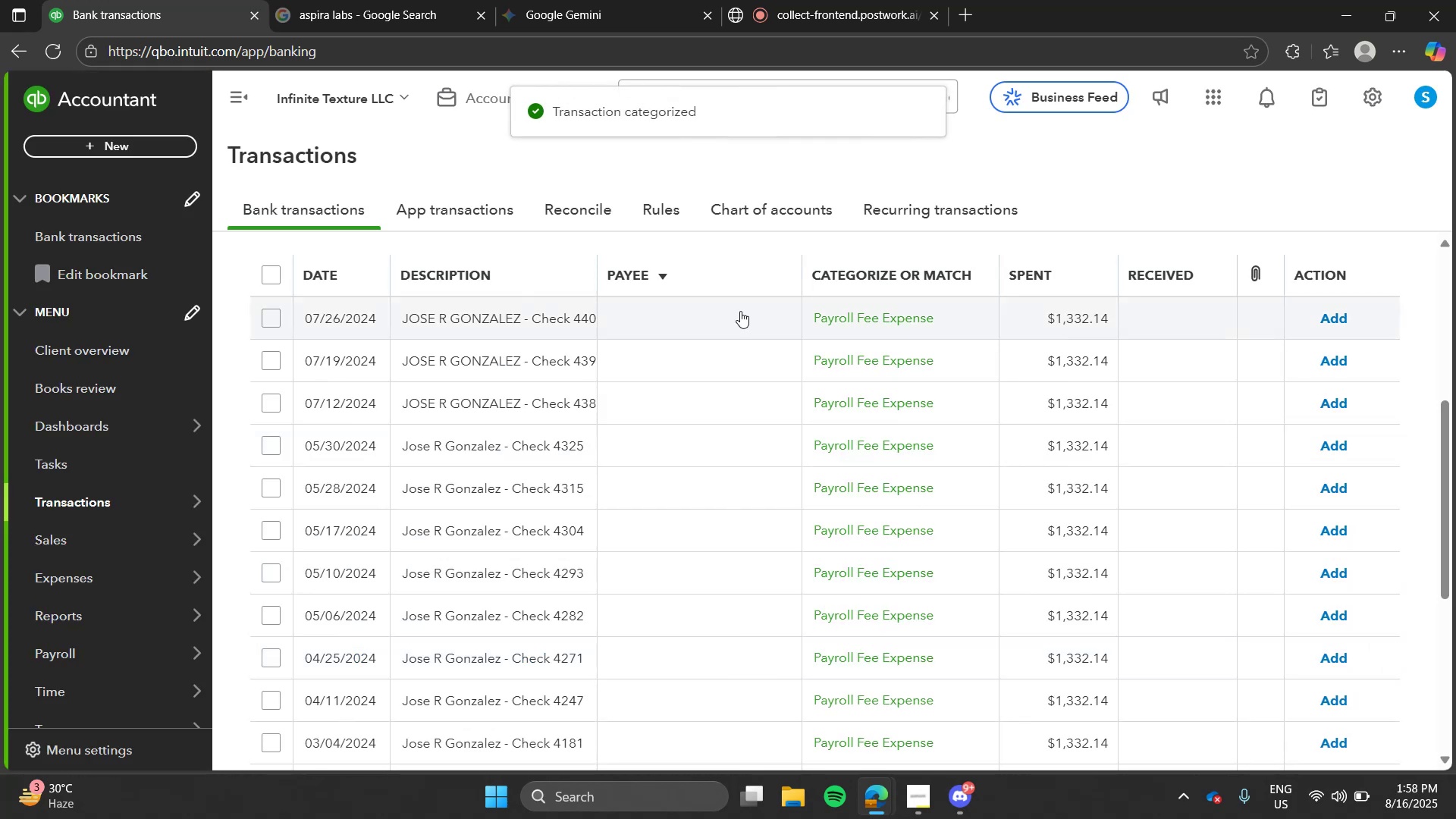 
left_click([718, 313])
 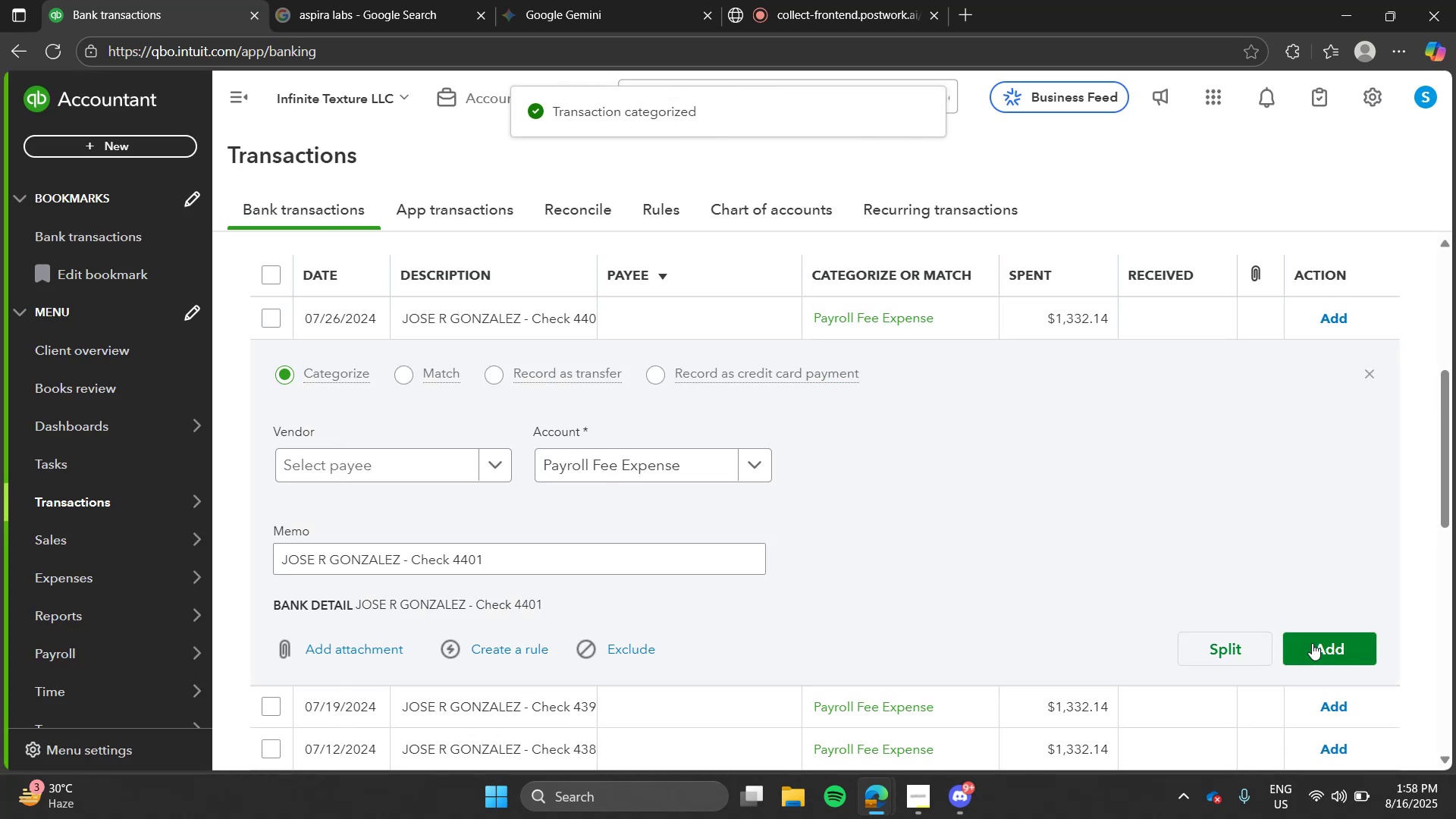 
left_click([1318, 651])
 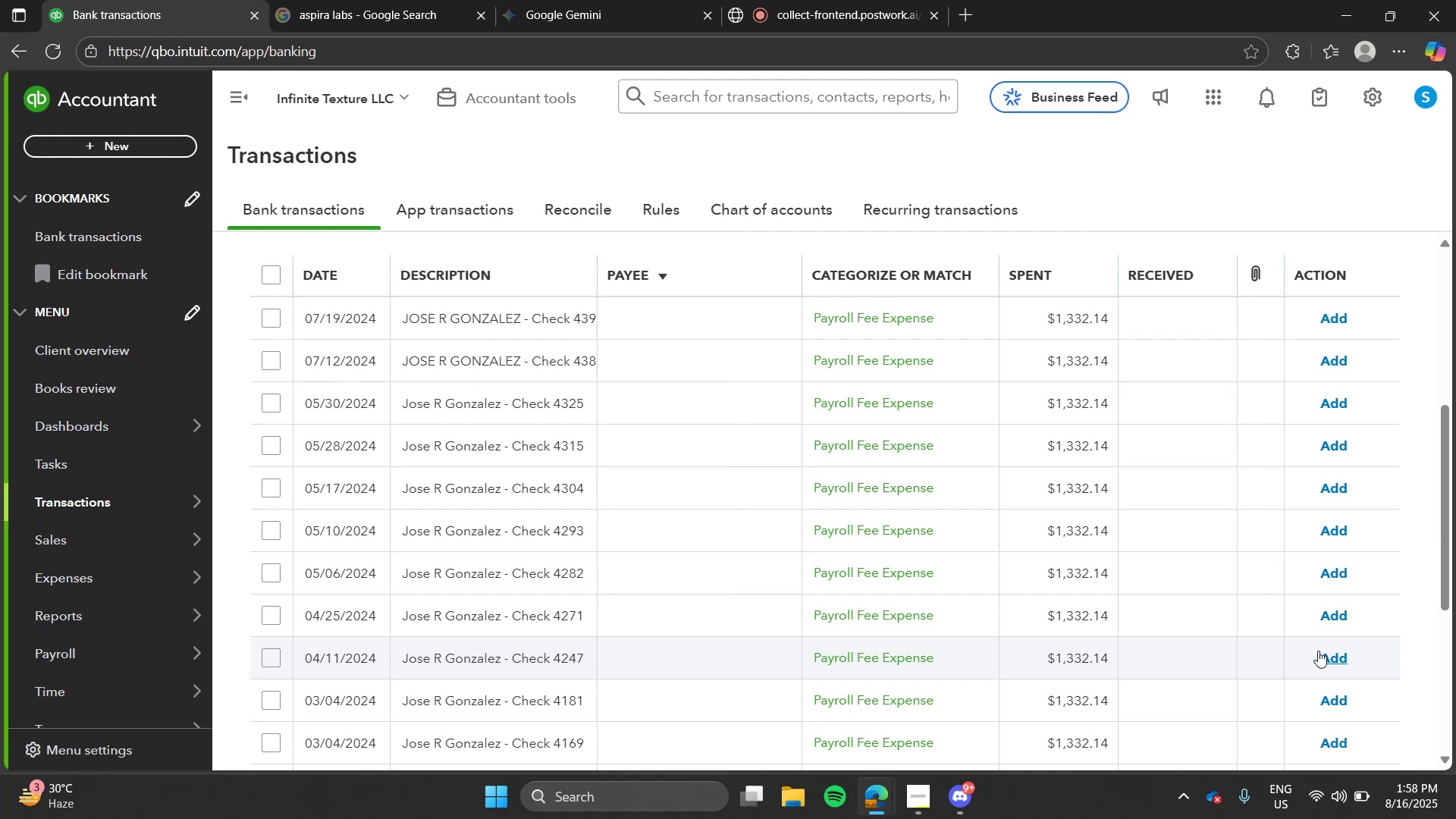 
wait(9.6)
 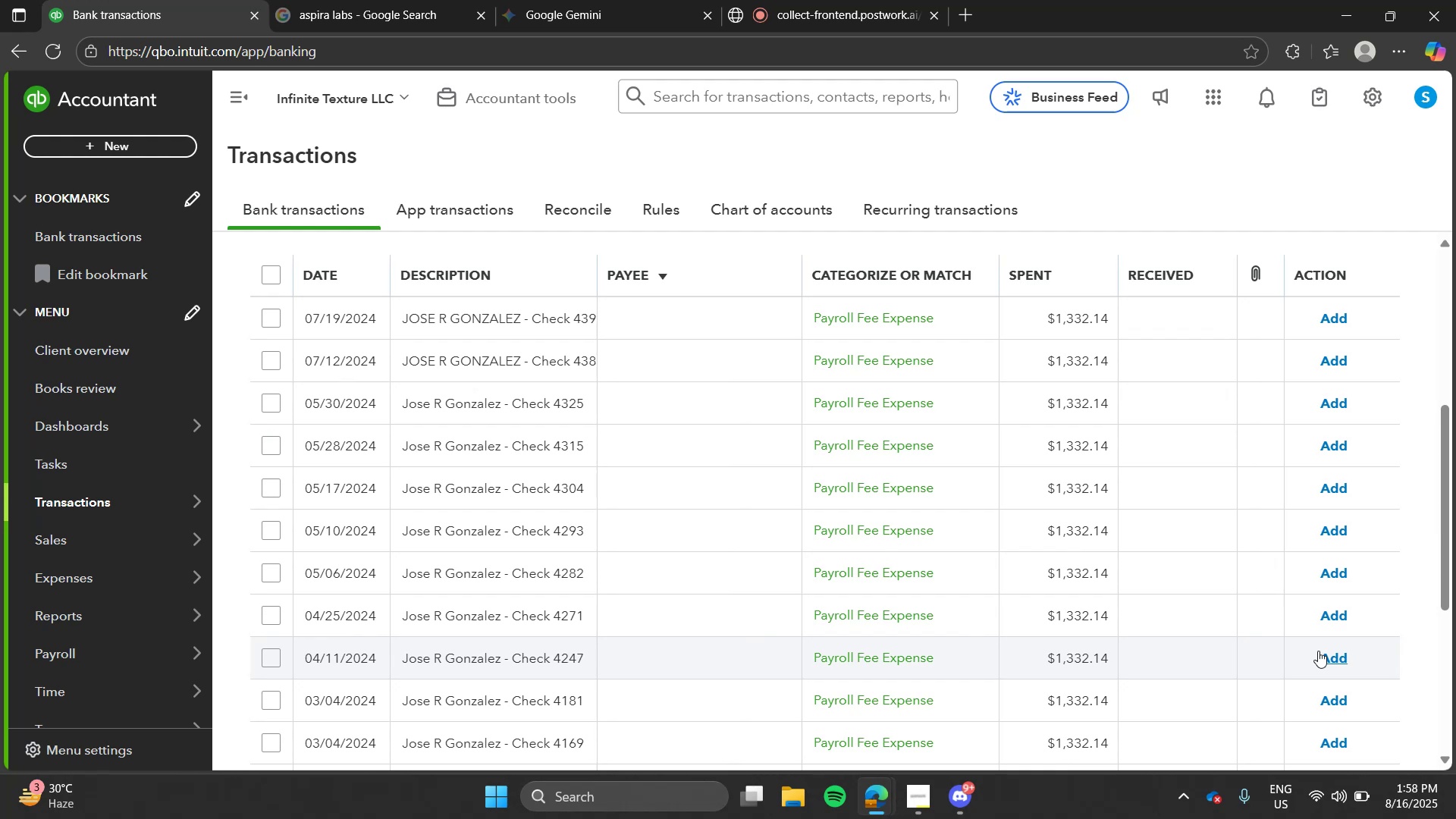 
left_click([745, 328])
 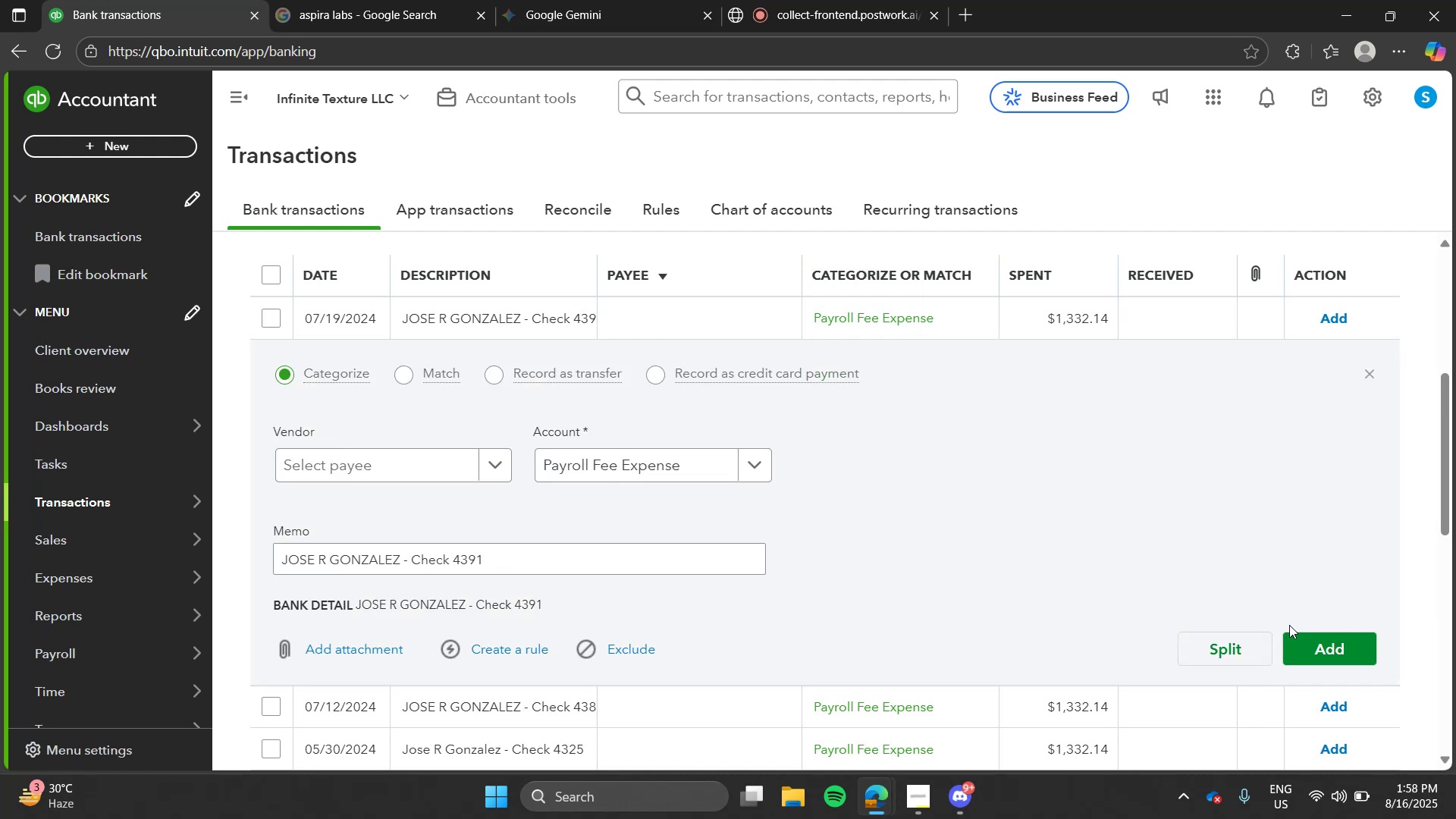 
left_click([1304, 644])
 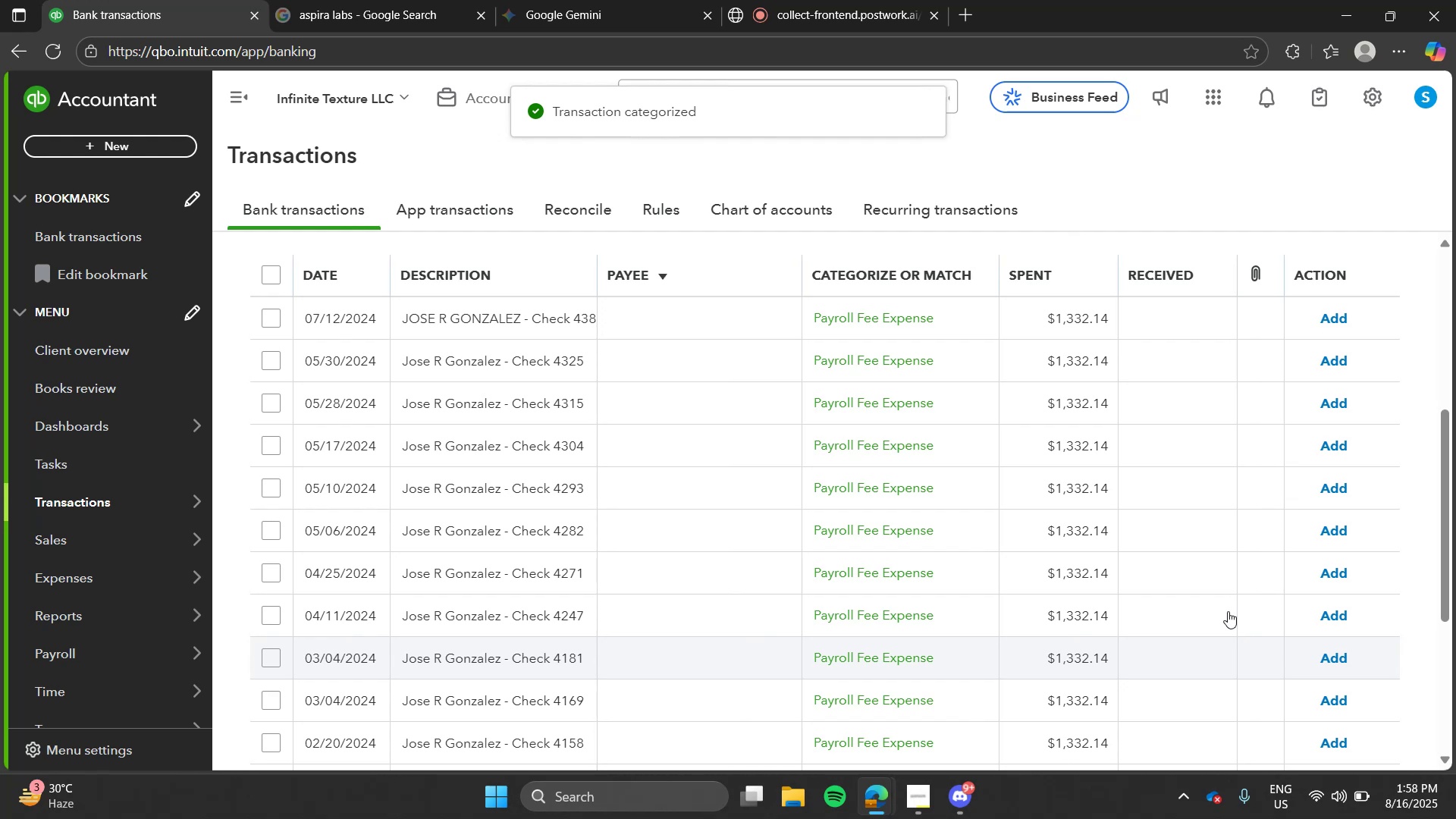 
left_click([767, 327])
 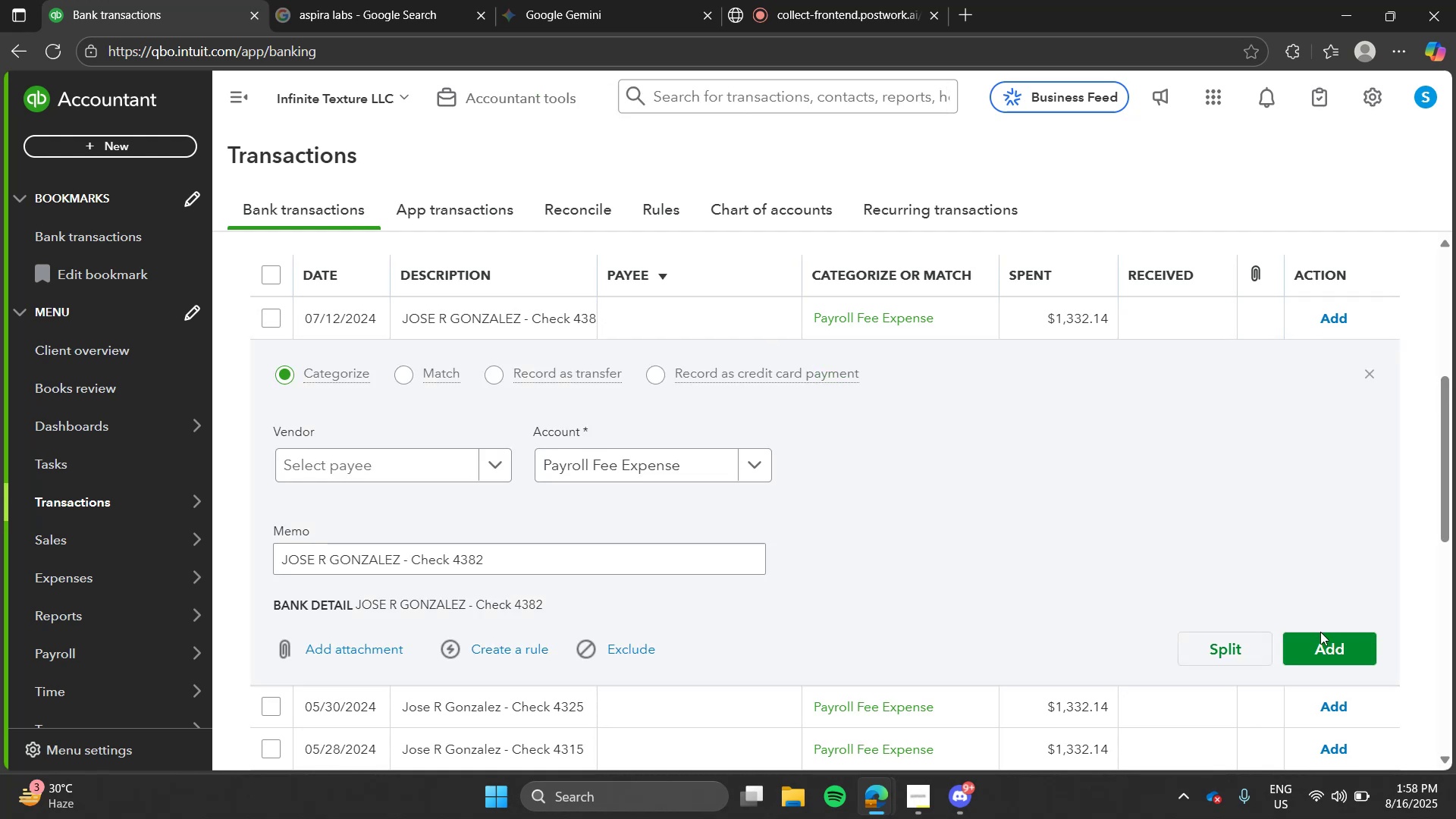 
left_click([1323, 636])
 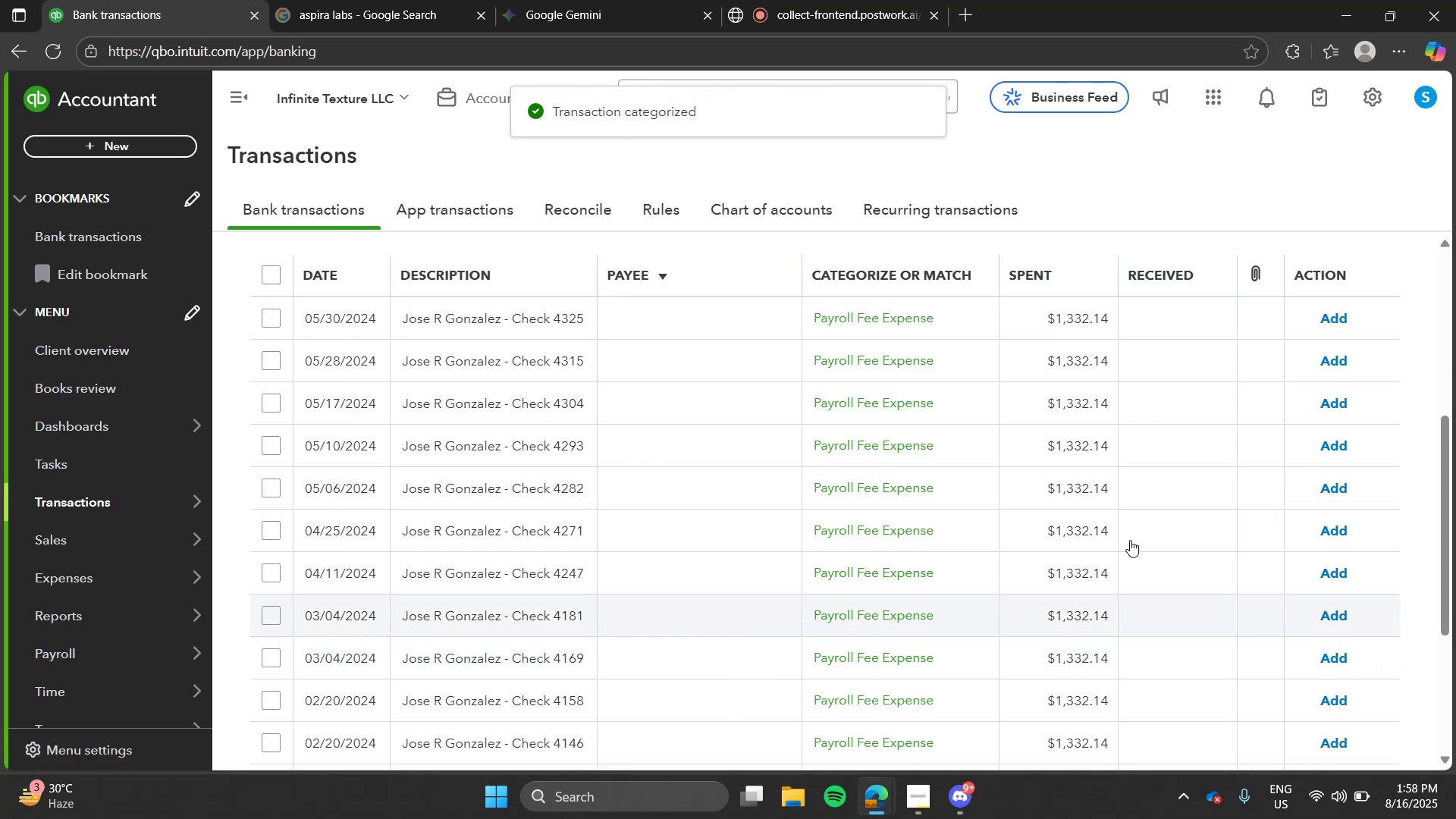 
left_click([736, 323])
 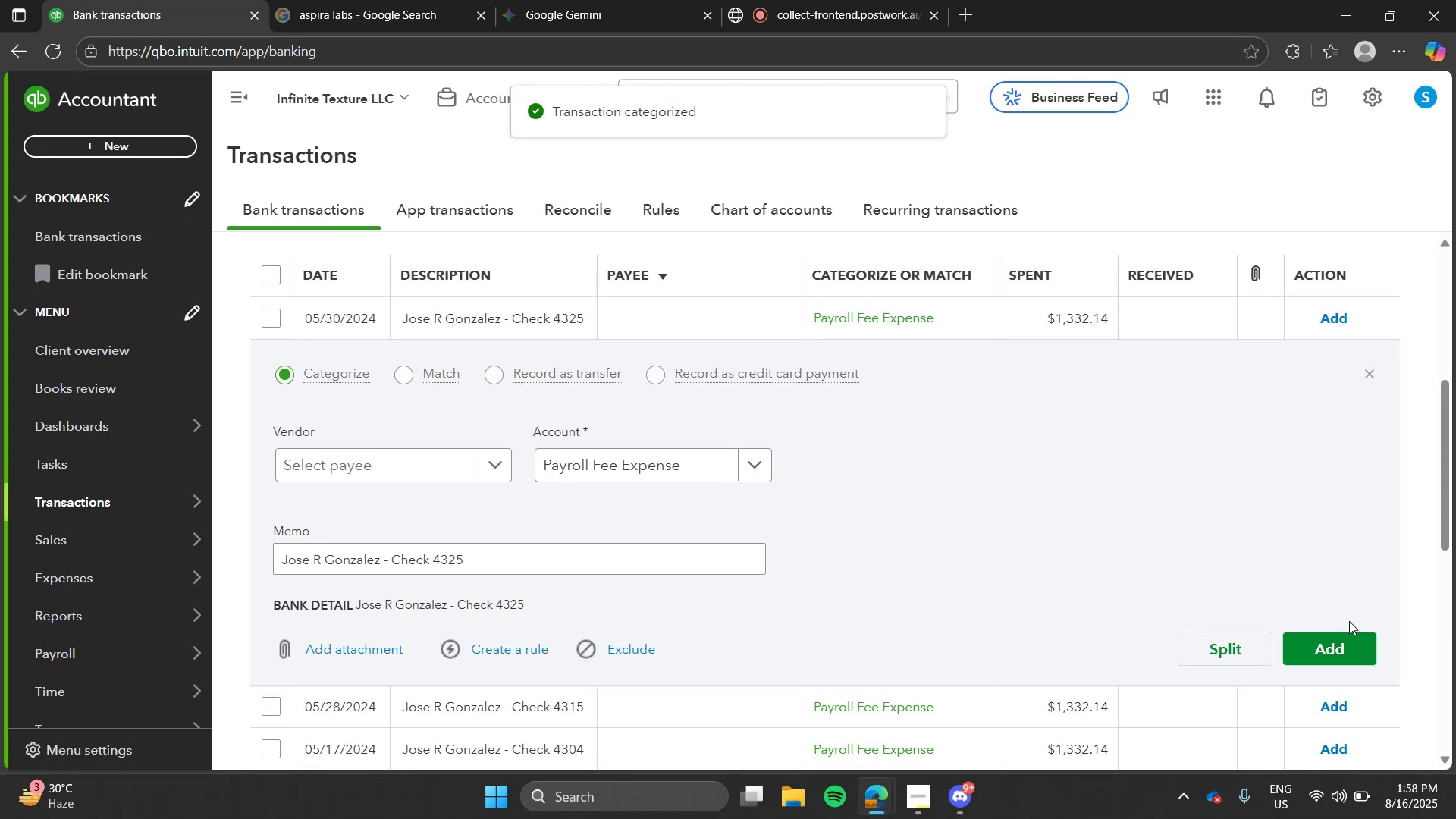 
left_click([1346, 645])
 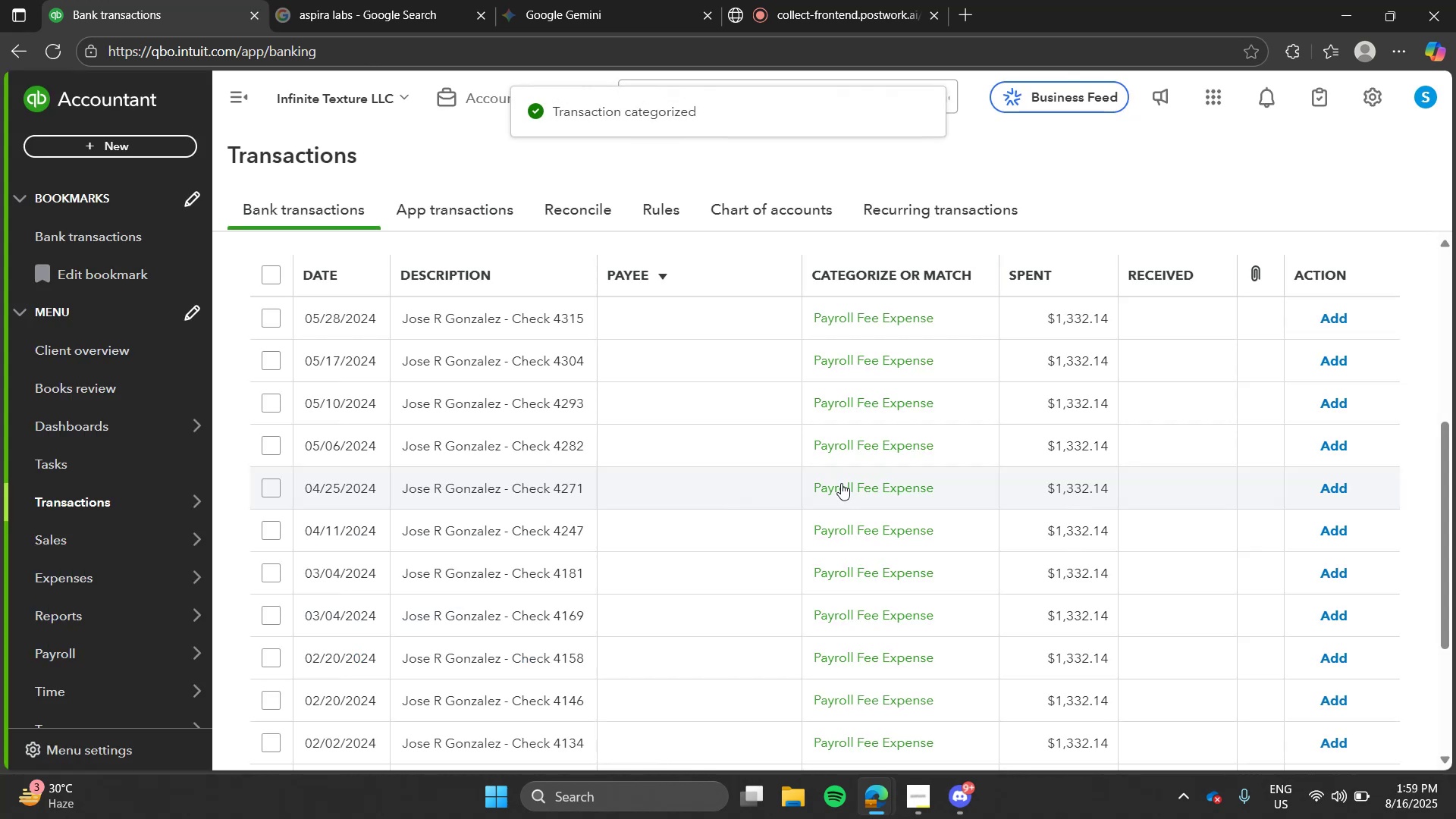 
wait(9.04)
 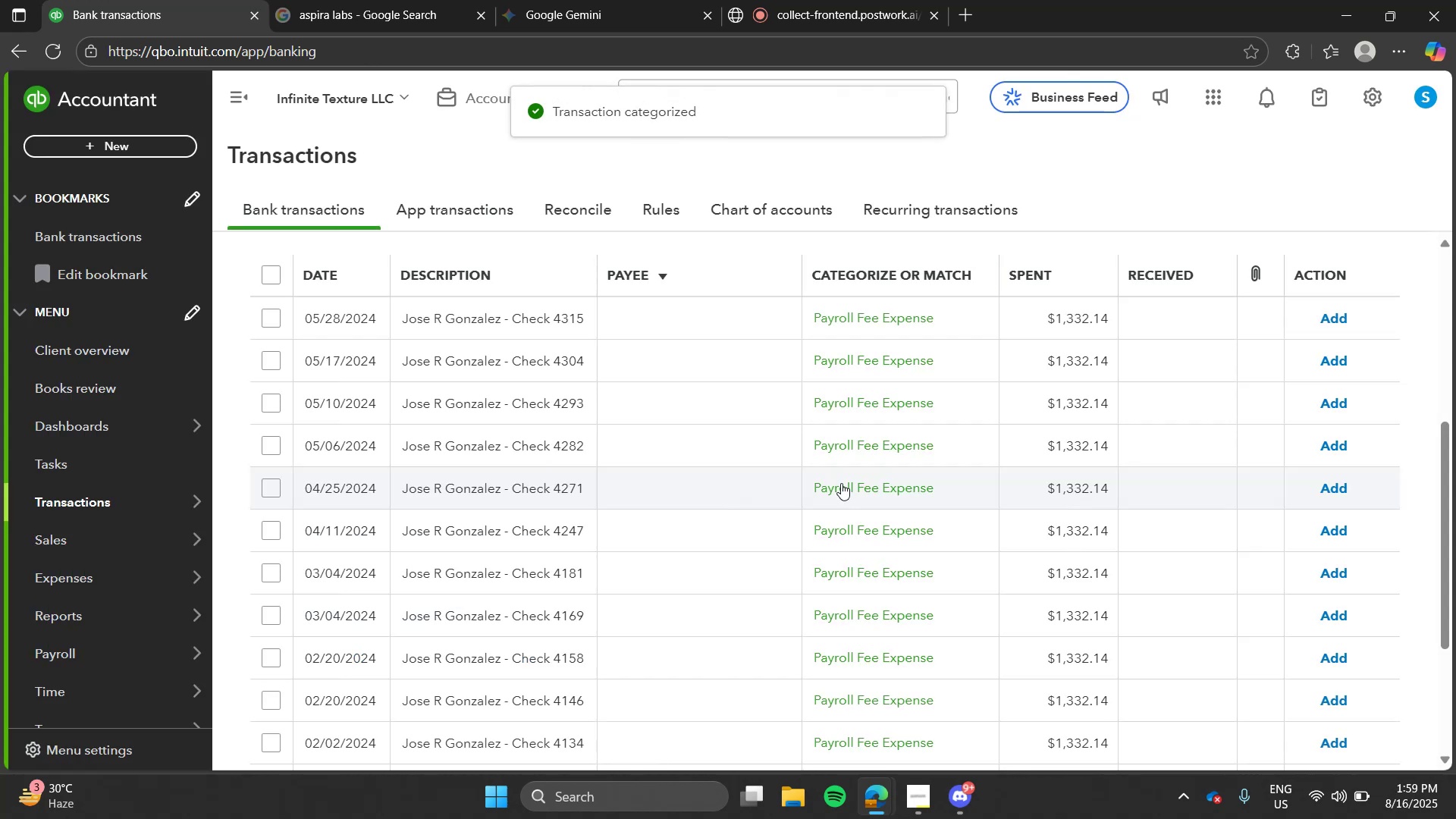 
left_click([606, 311])
 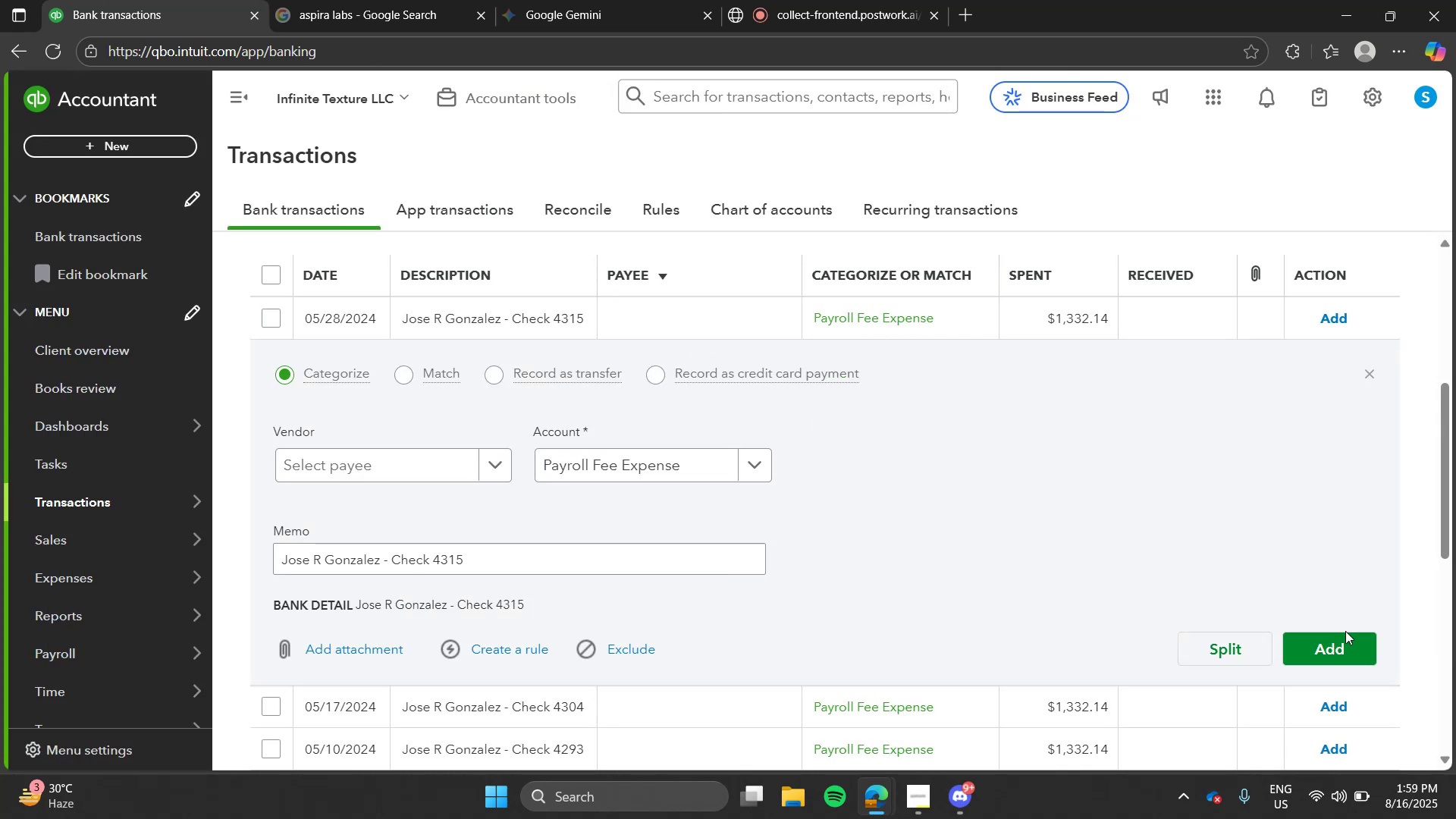 
left_click([1344, 635])
 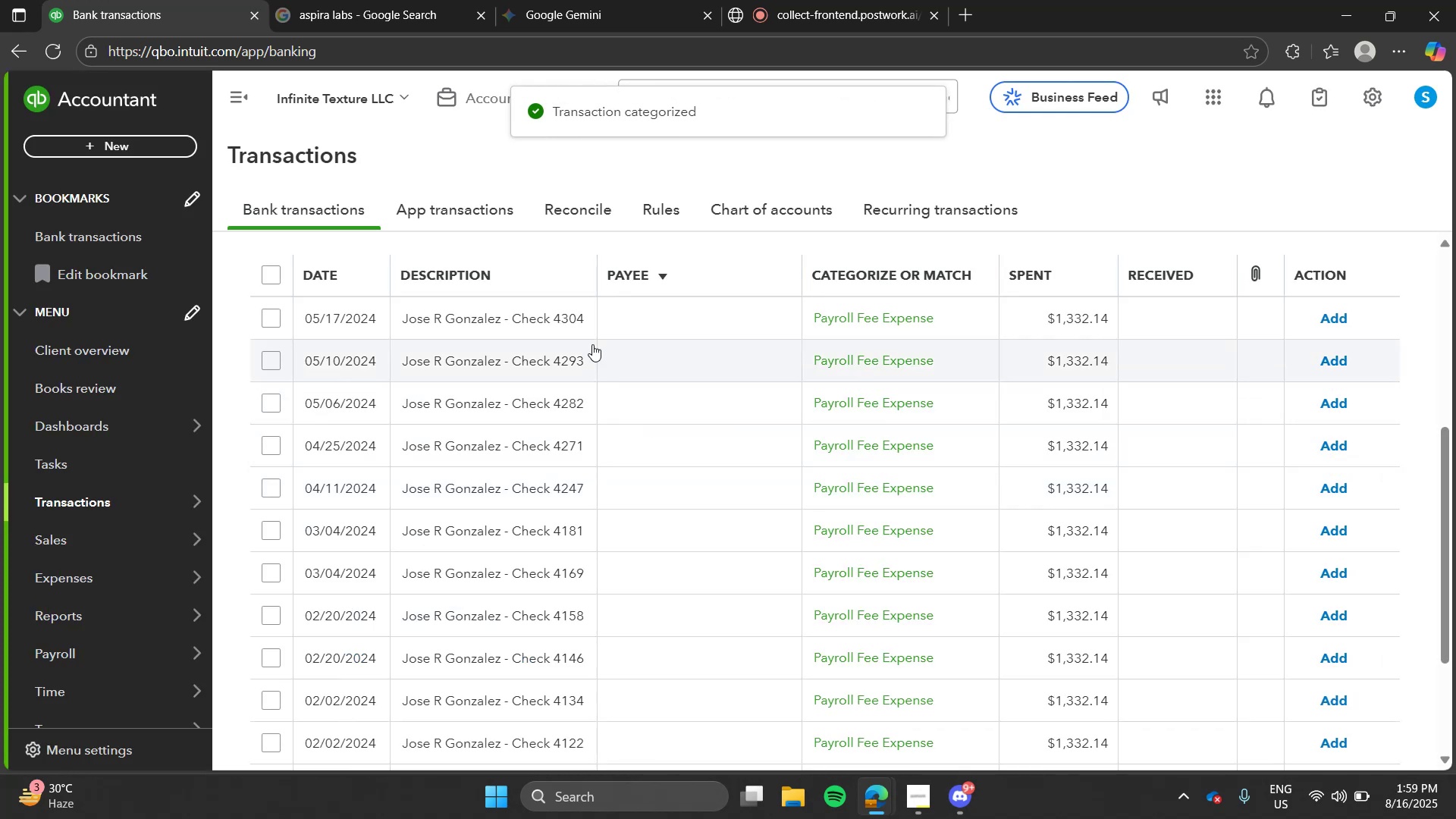 
left_click([567, 322])
 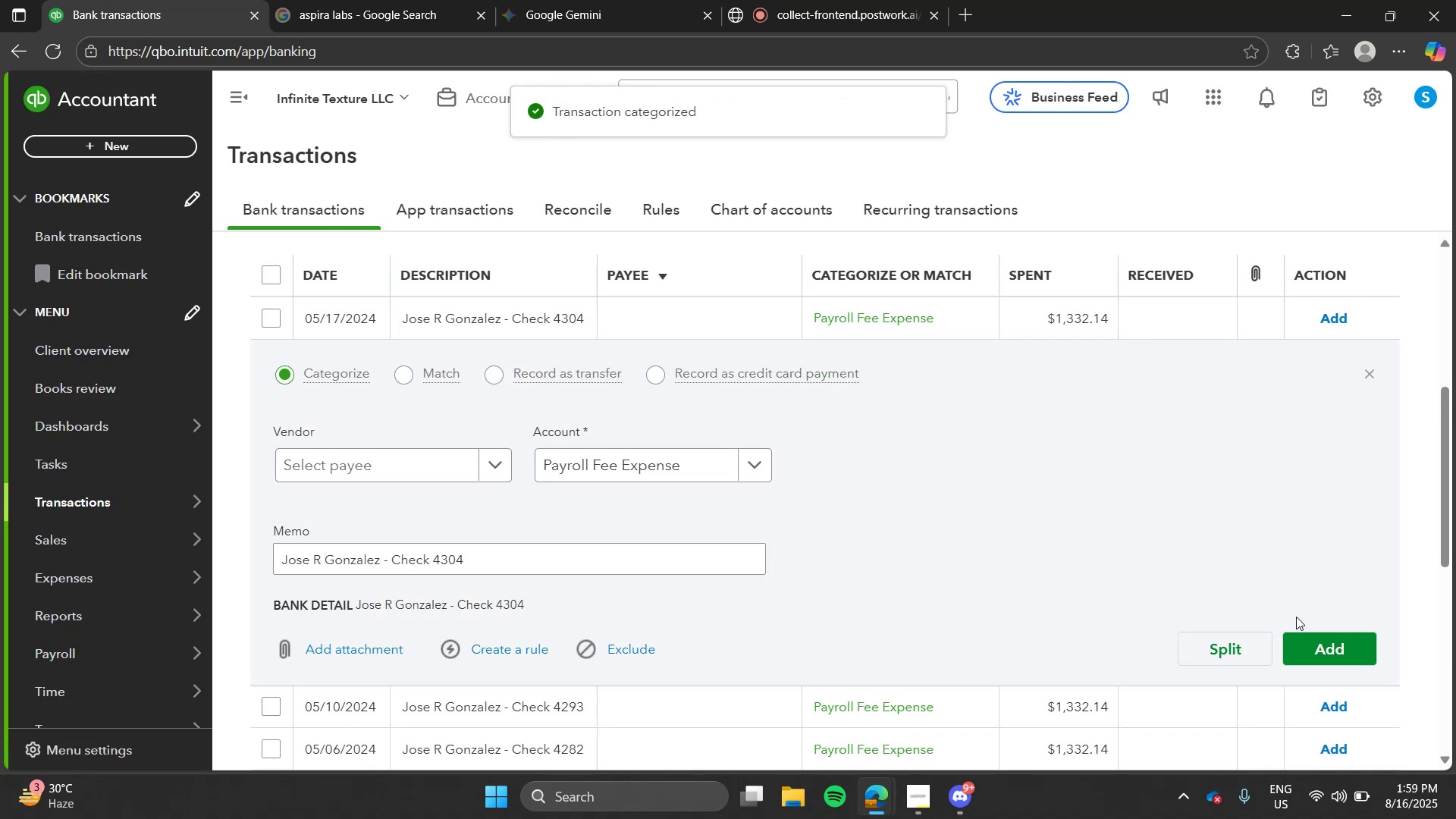 
left_click([1321, 644])
 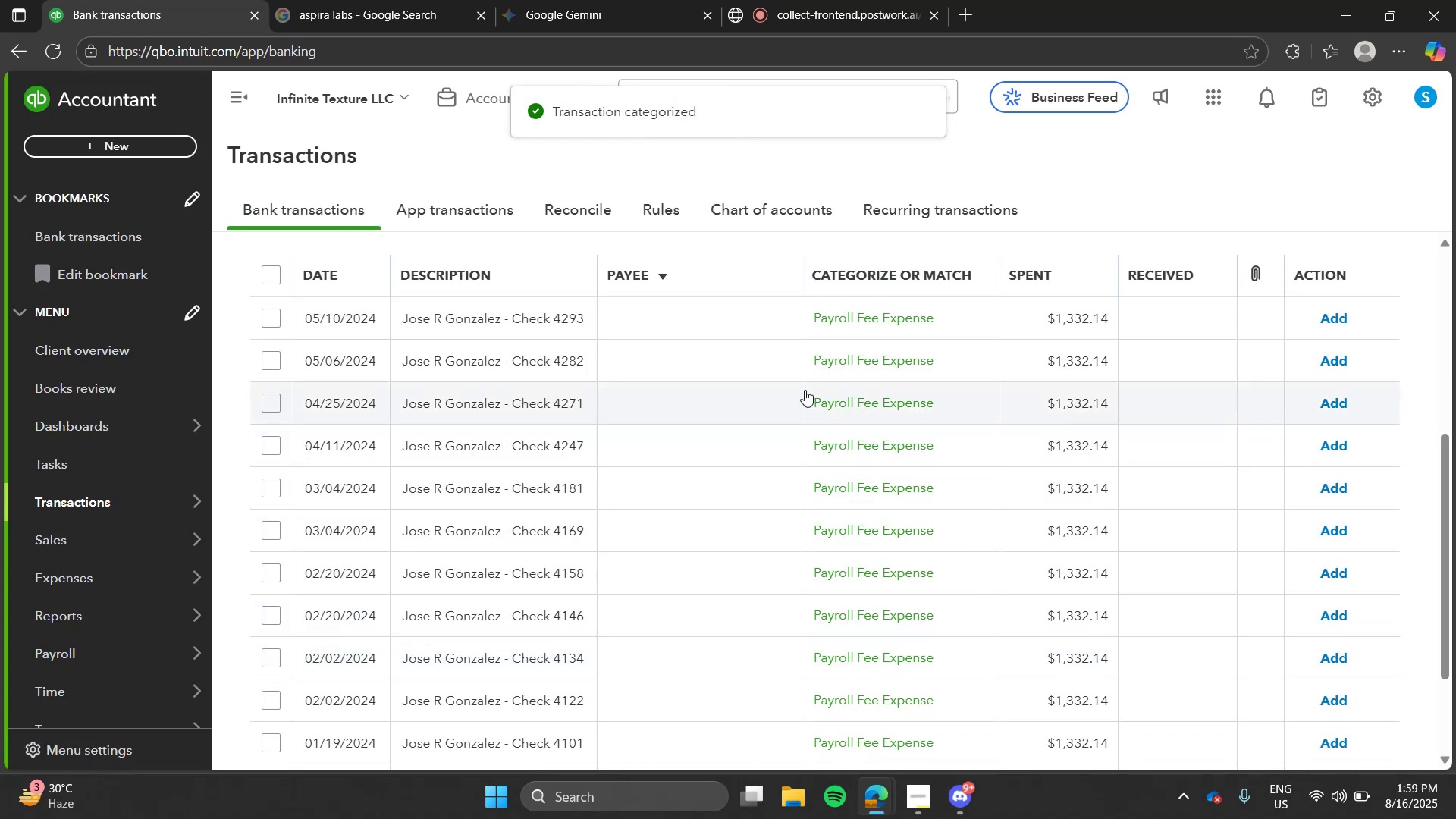 
left_click([781, 328])
 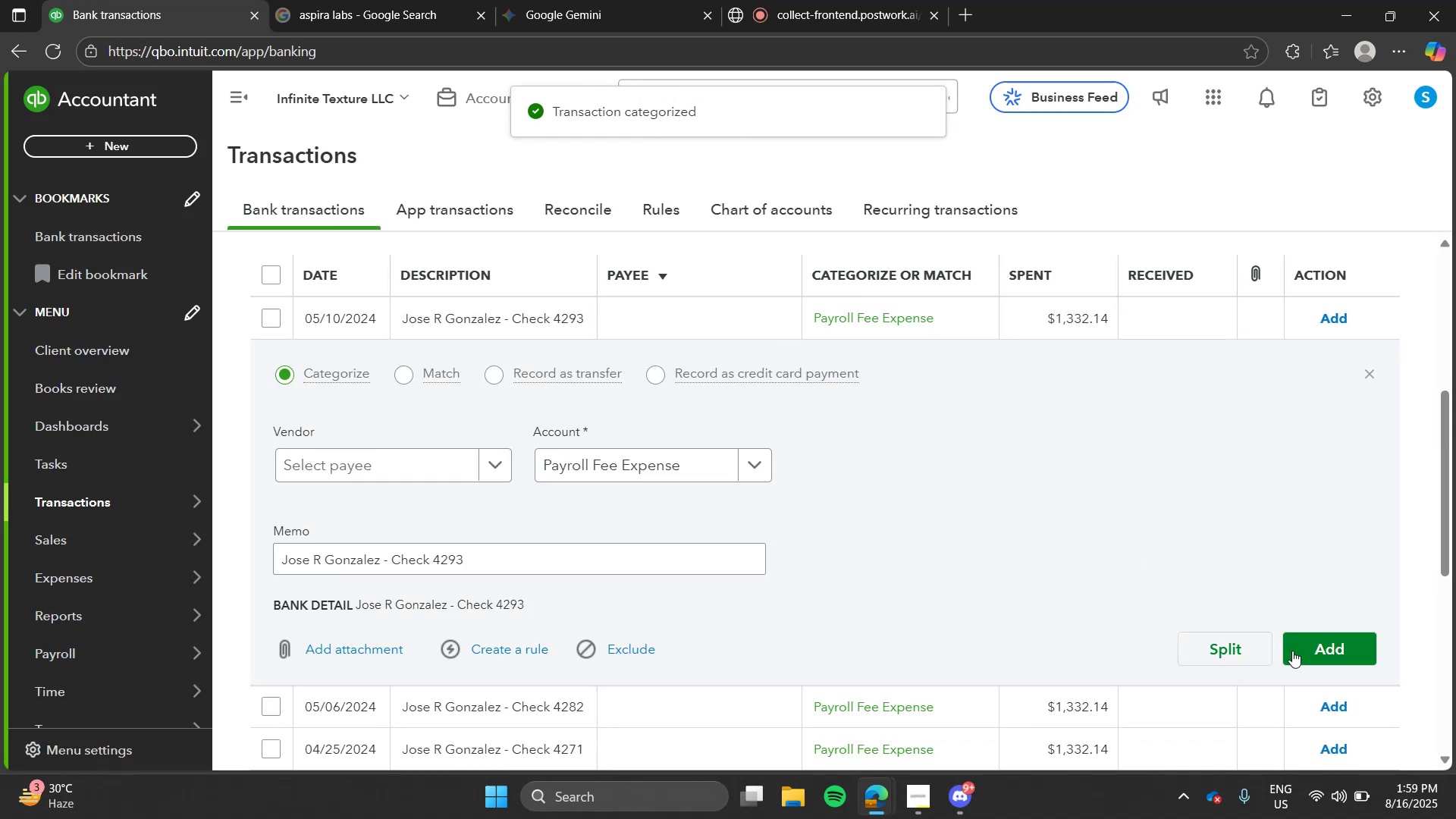 
left_click([1294, 651])
 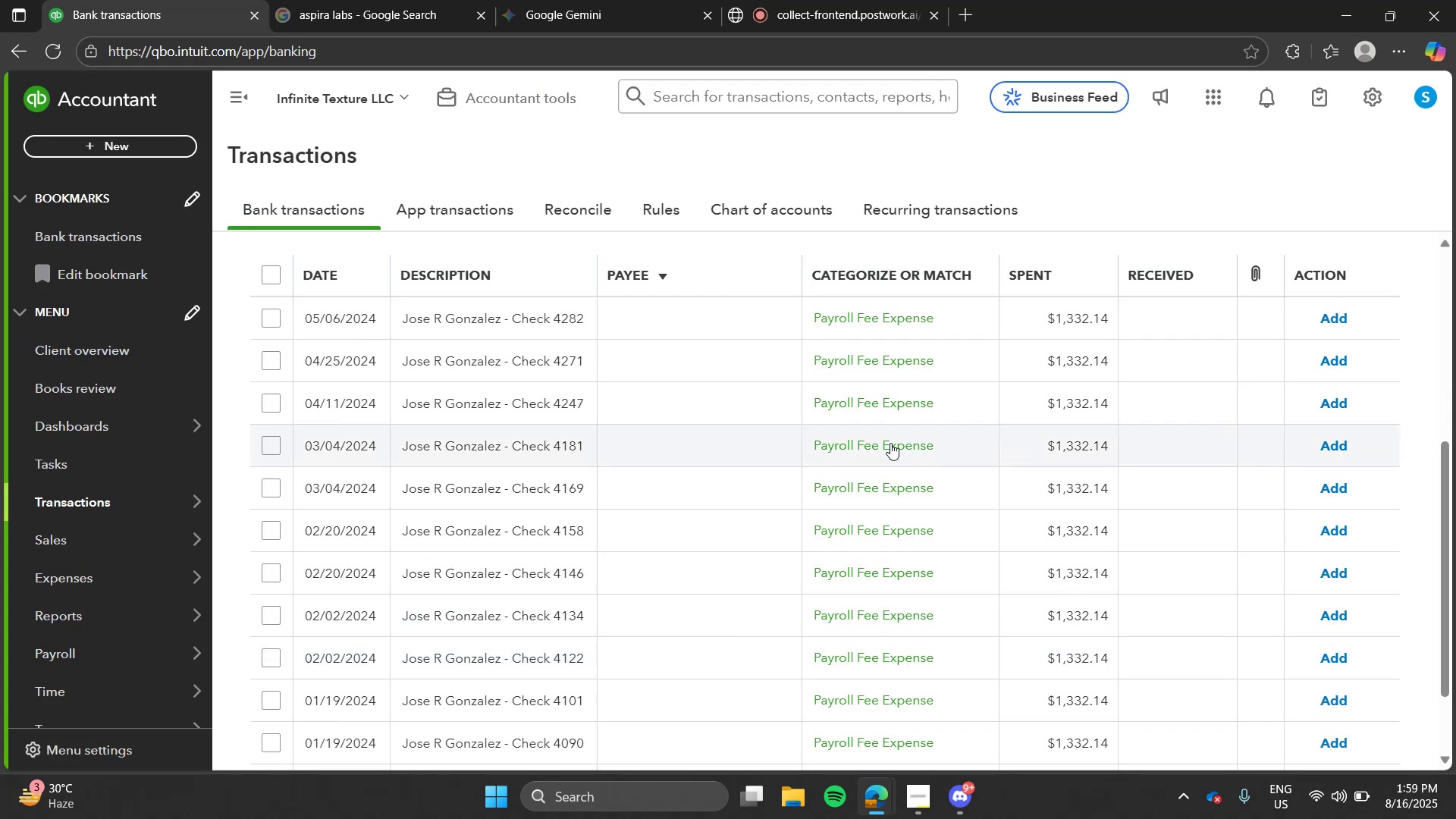 
left_click([767, 323])
 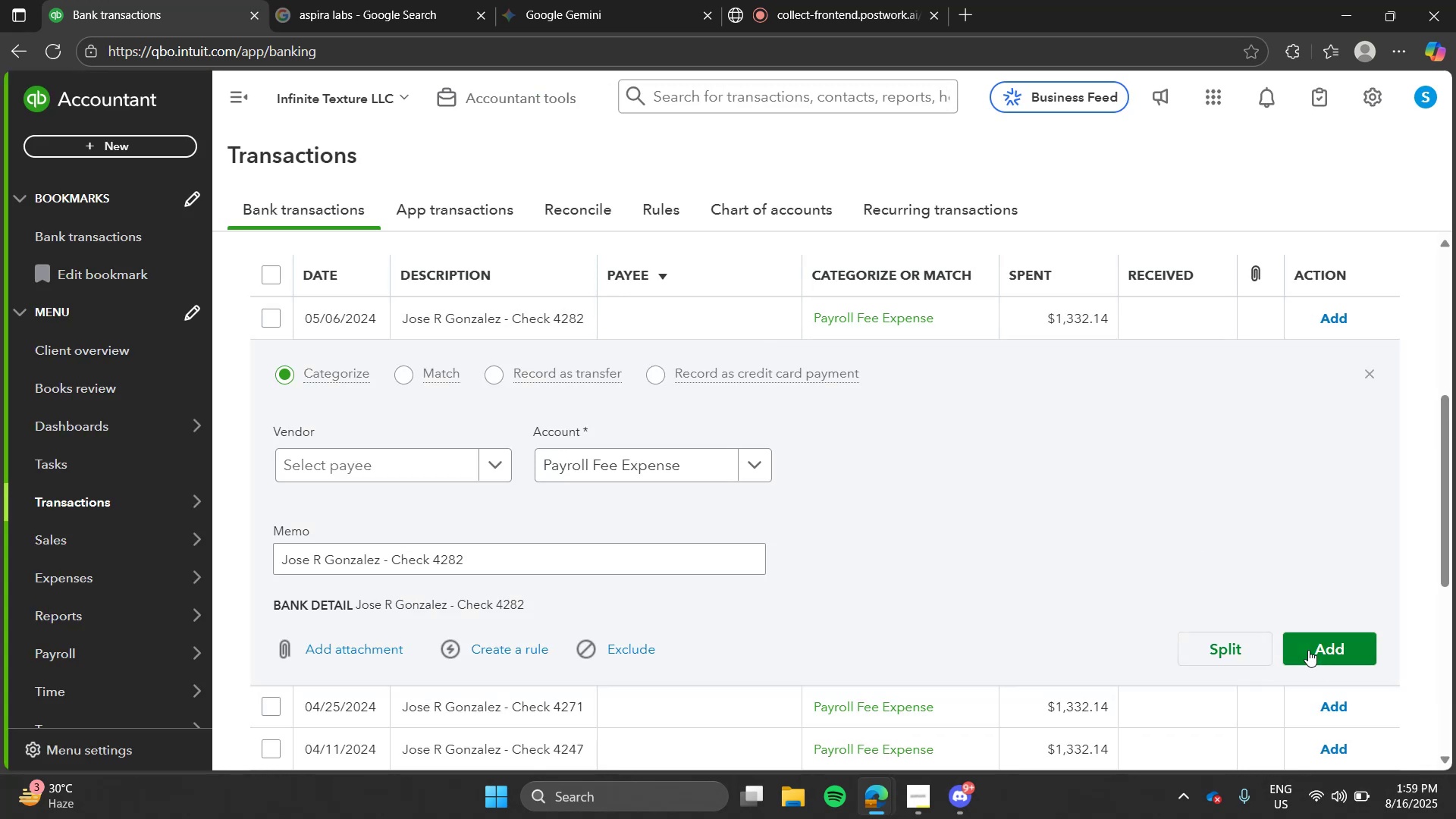 
left_click([1308, 651])
 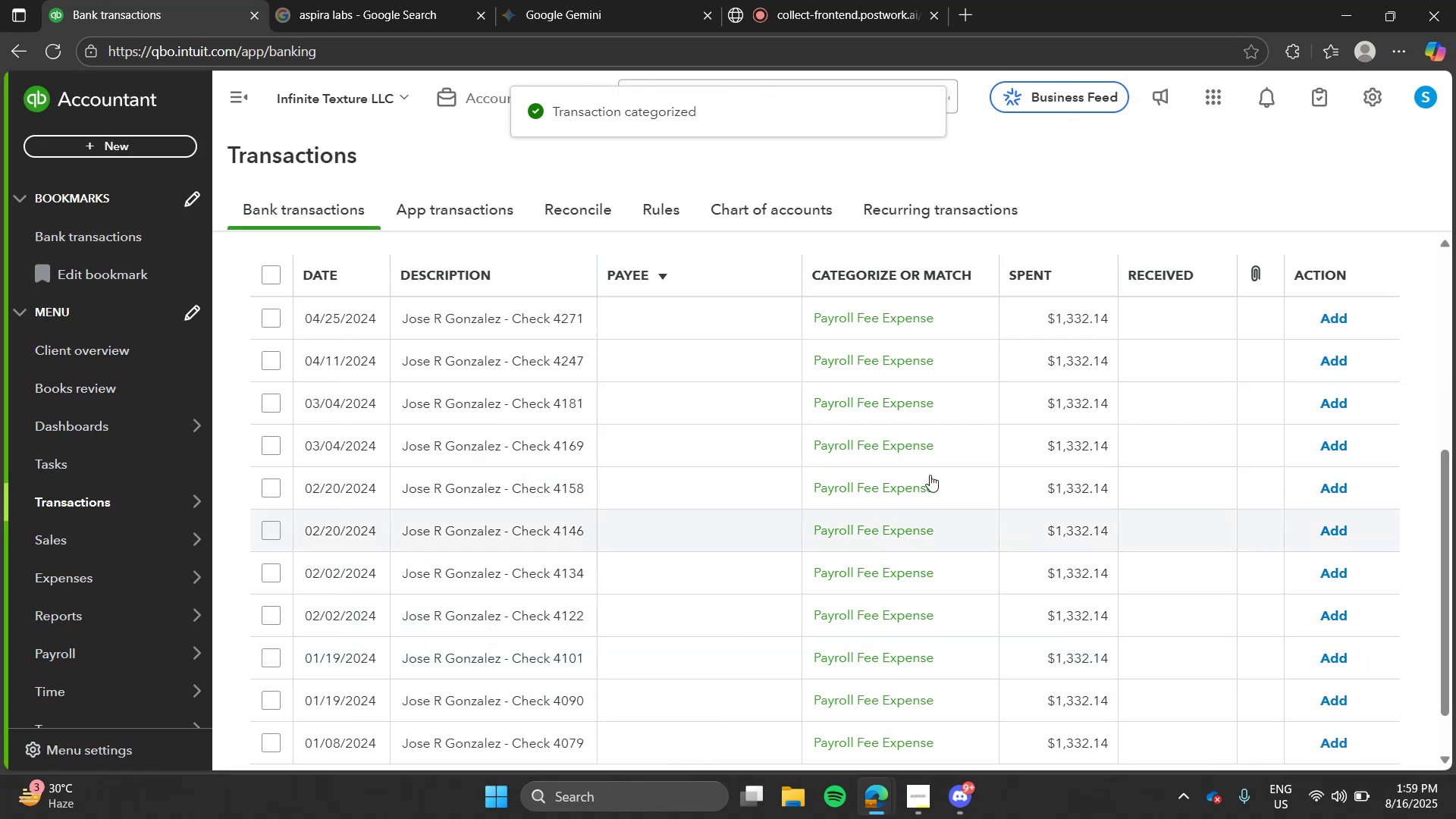 
left_click([745, 318])
 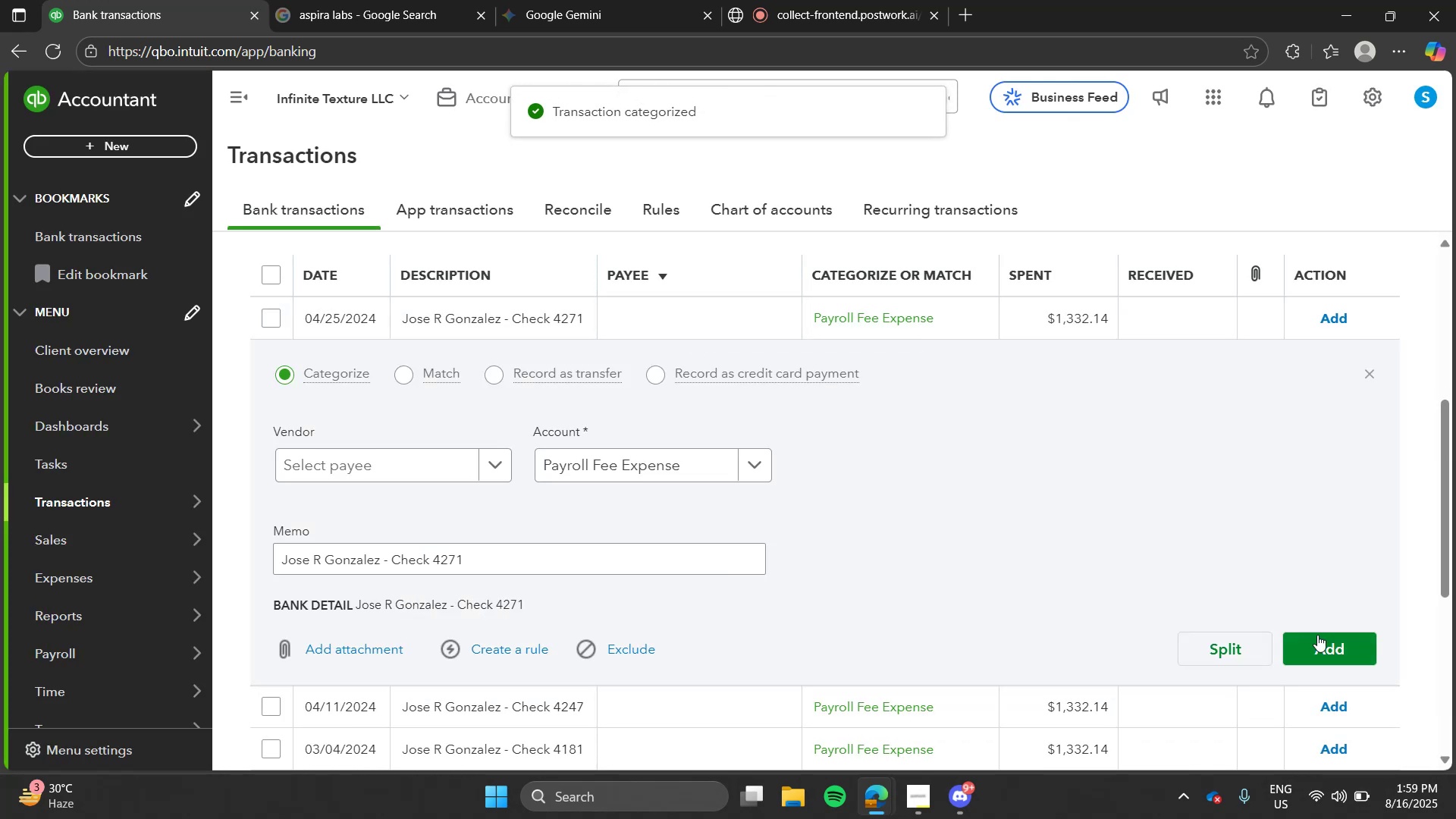 
left_click([1324, 645])
 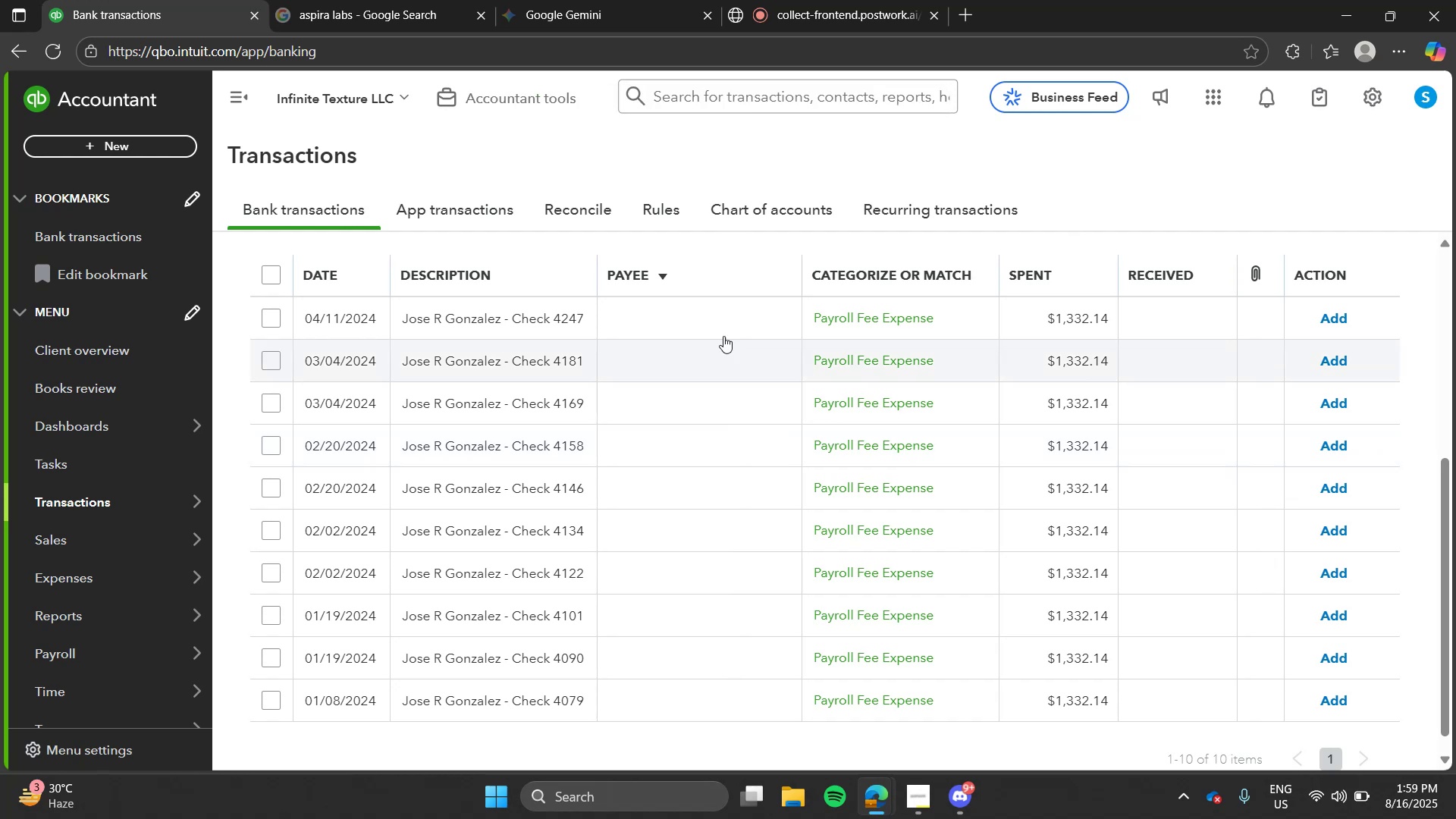 
left_click([721, 333])
 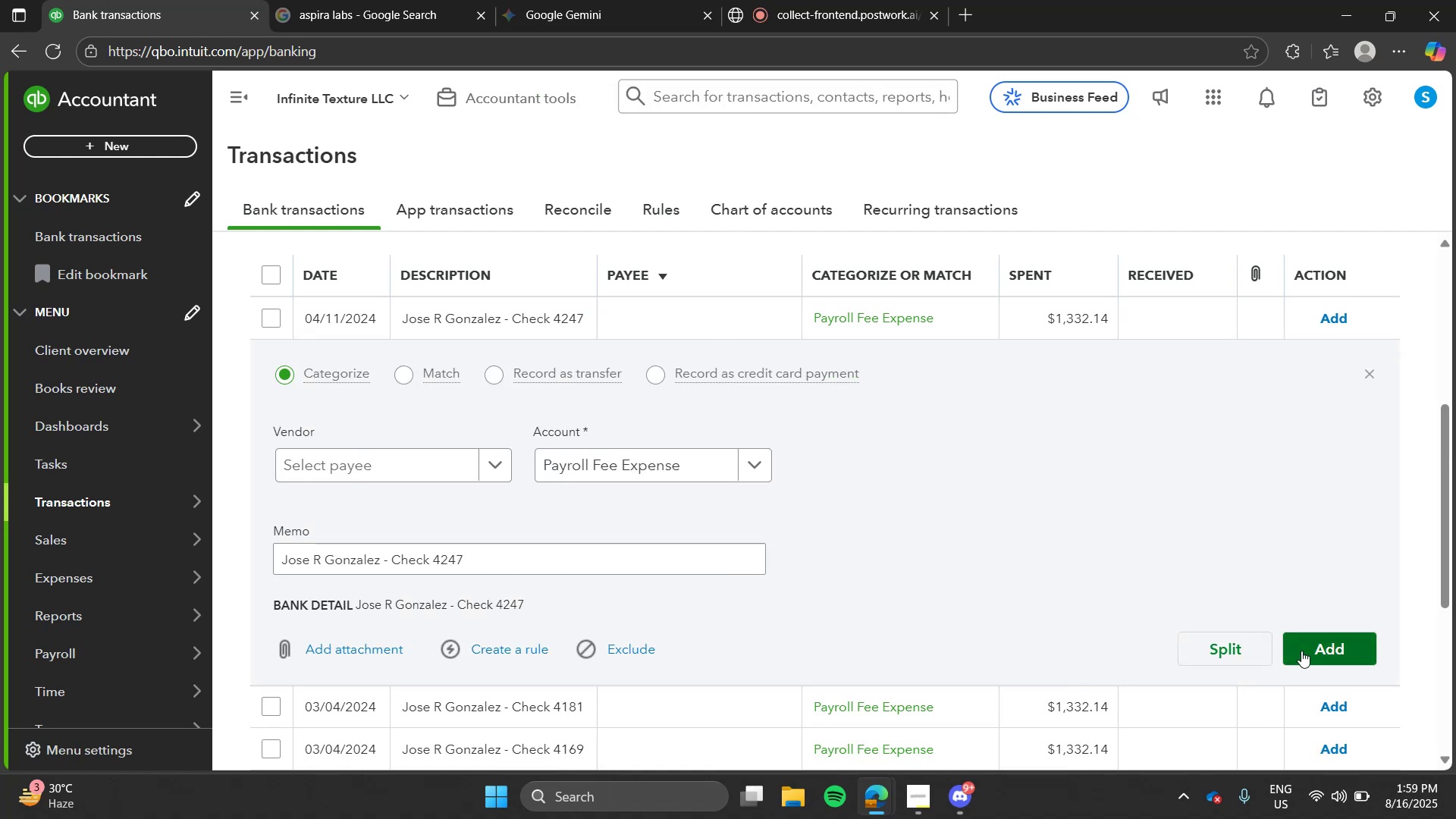 
left_click([1305, 652])
 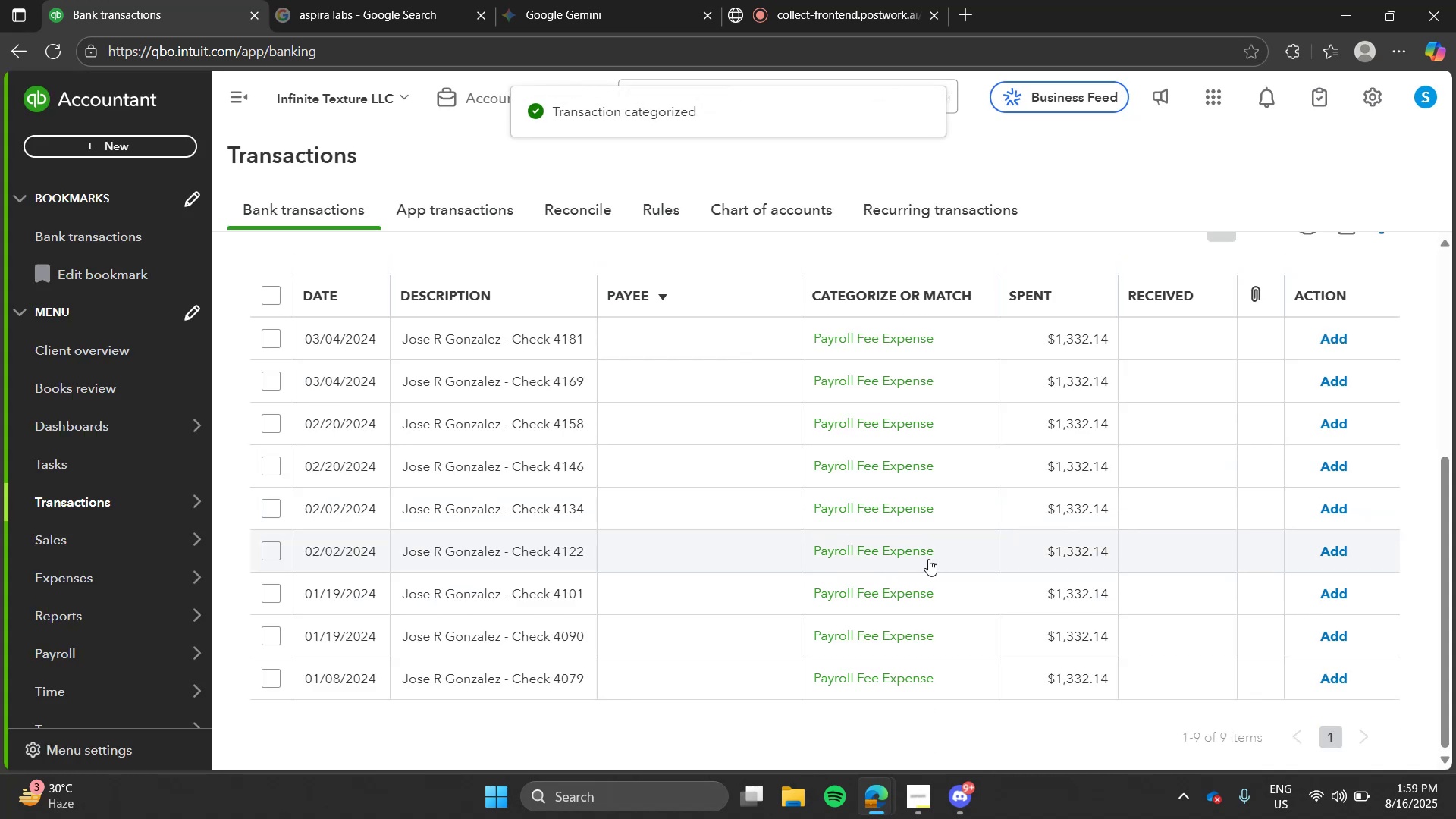 
left_click([714, 354])
 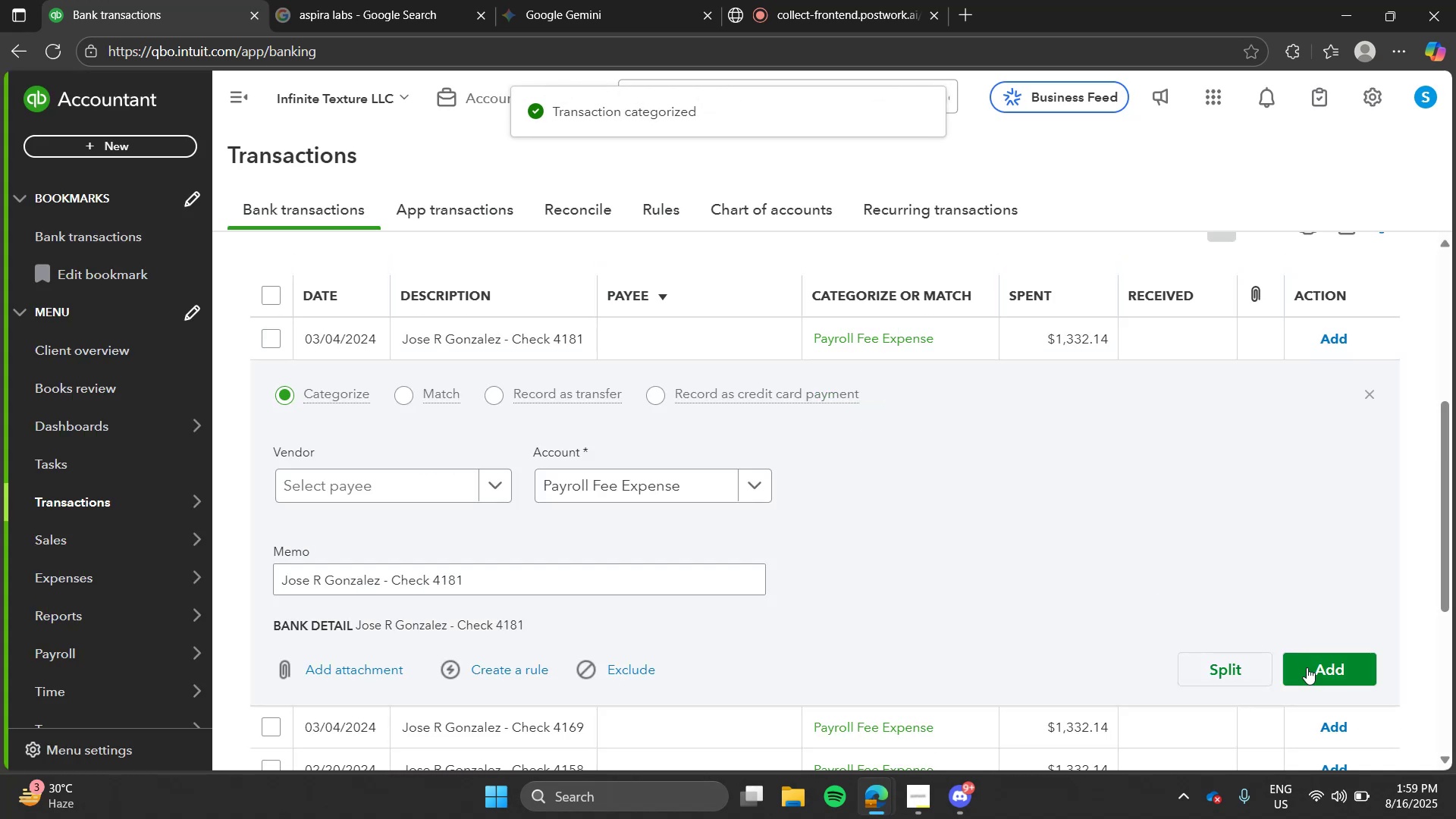 
left_click([1309, 667])
 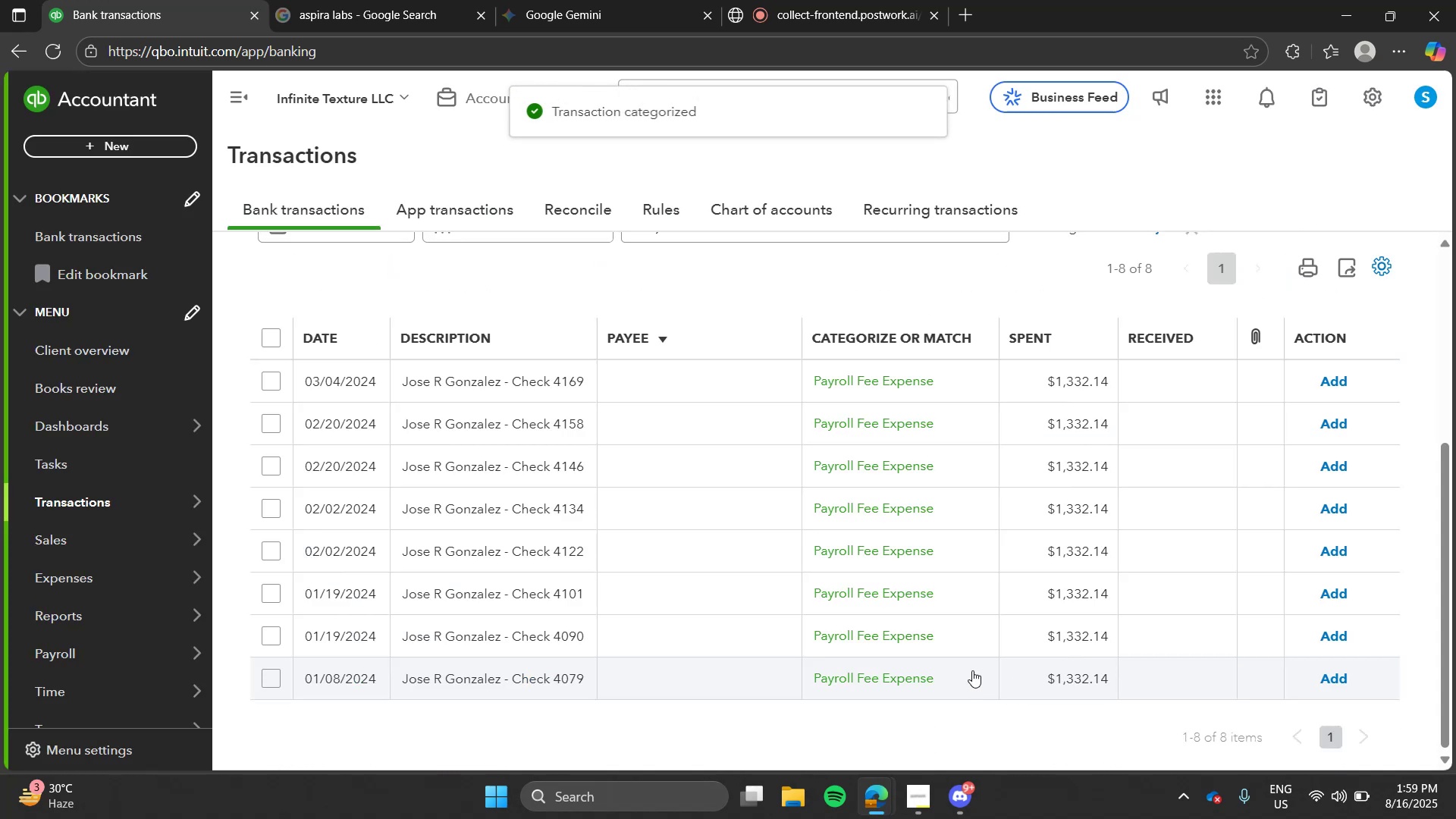 
left_click([802, 18])
 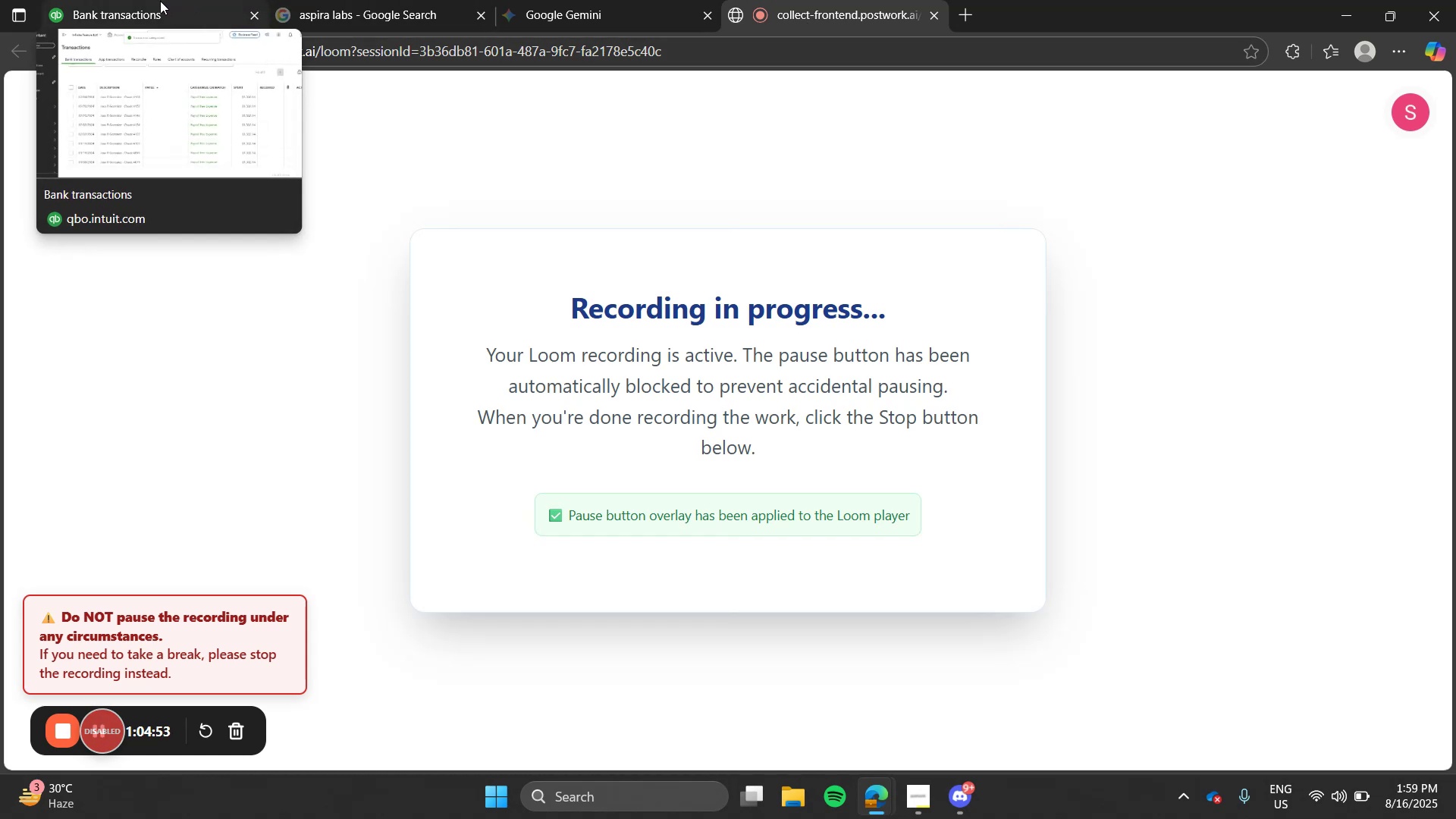 
wait(5.8)
 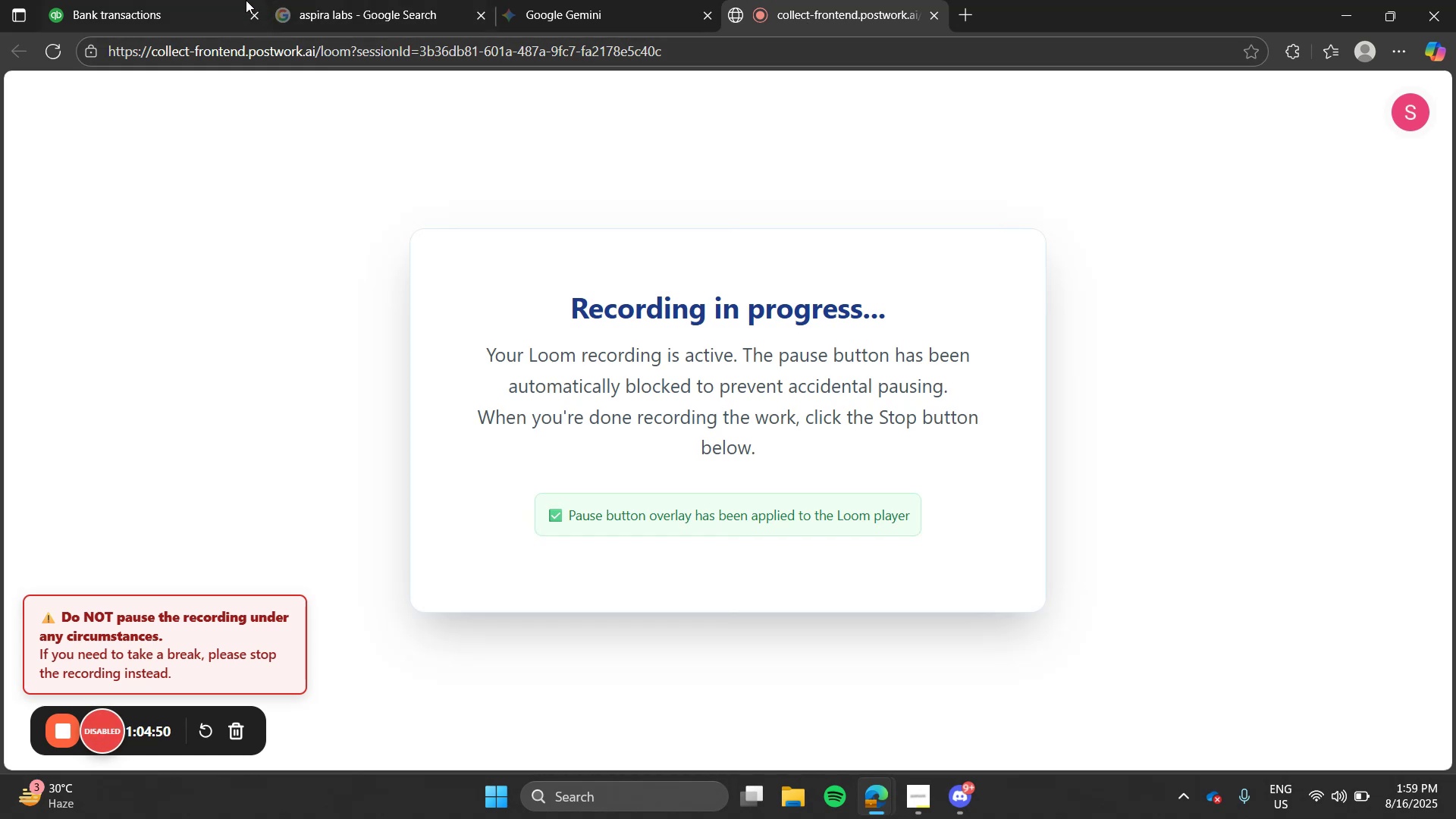 
left_click([160, 1])
 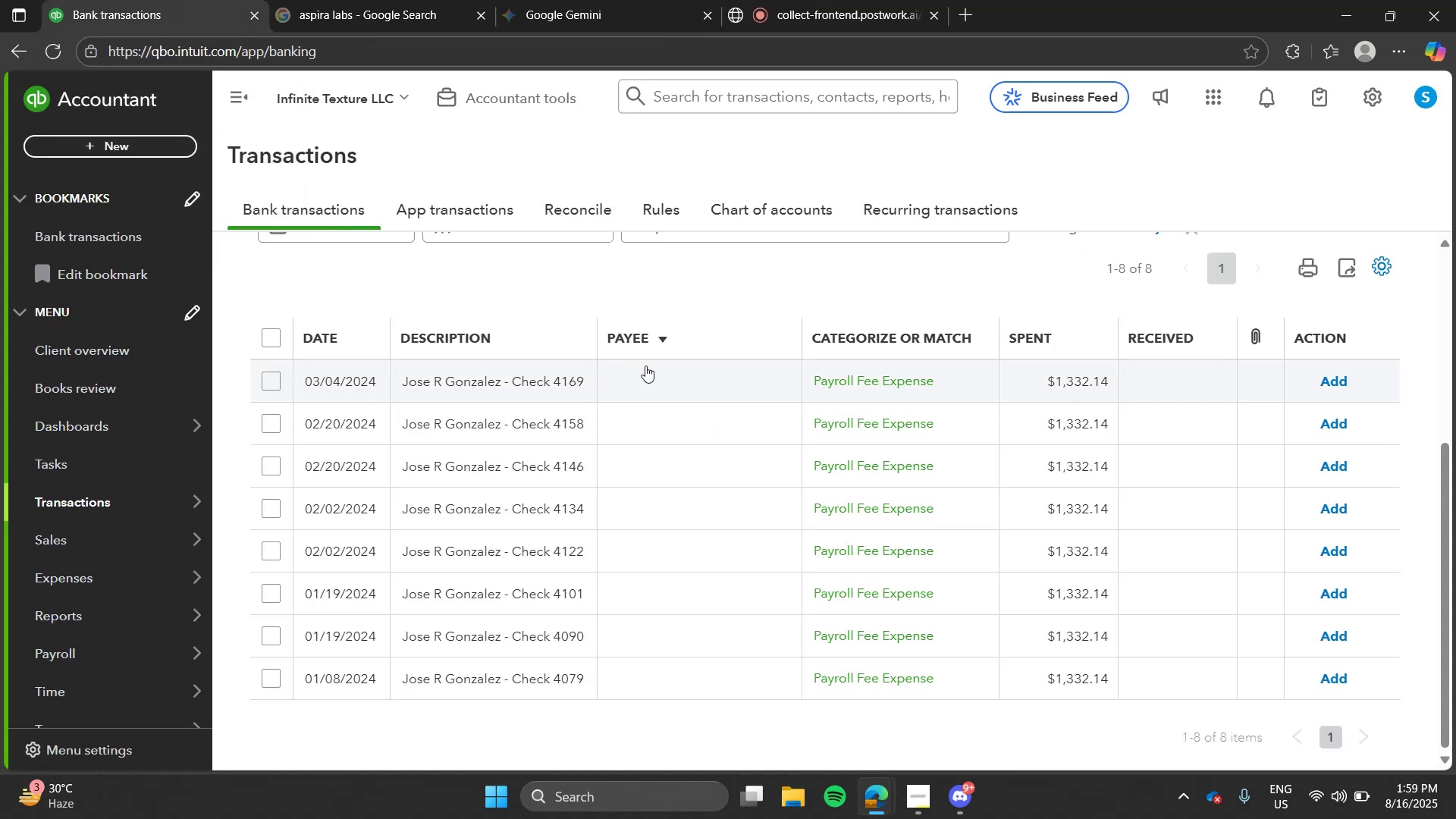 
left_click([645, 367])
 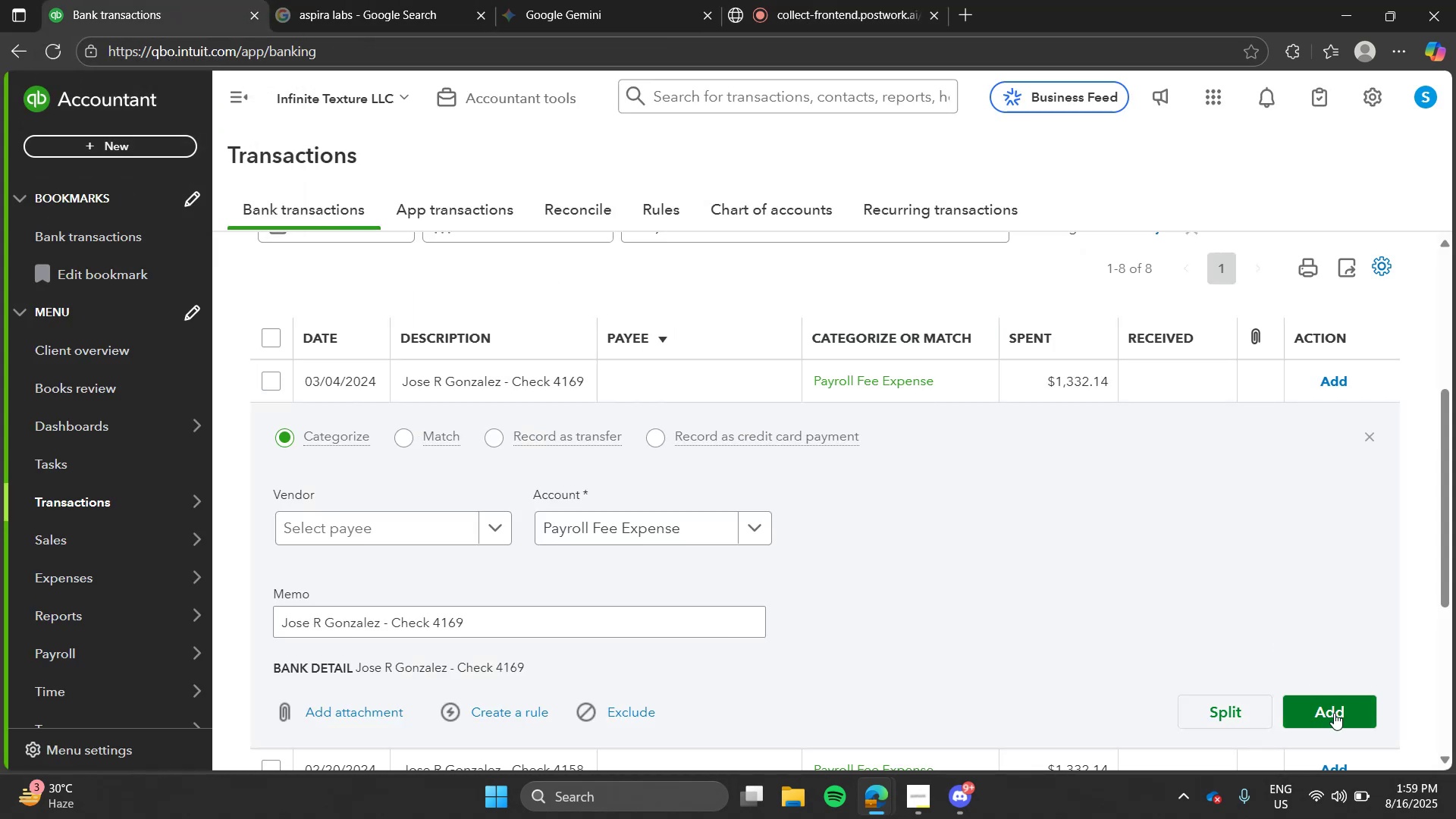 
left_click([1334, 713])
 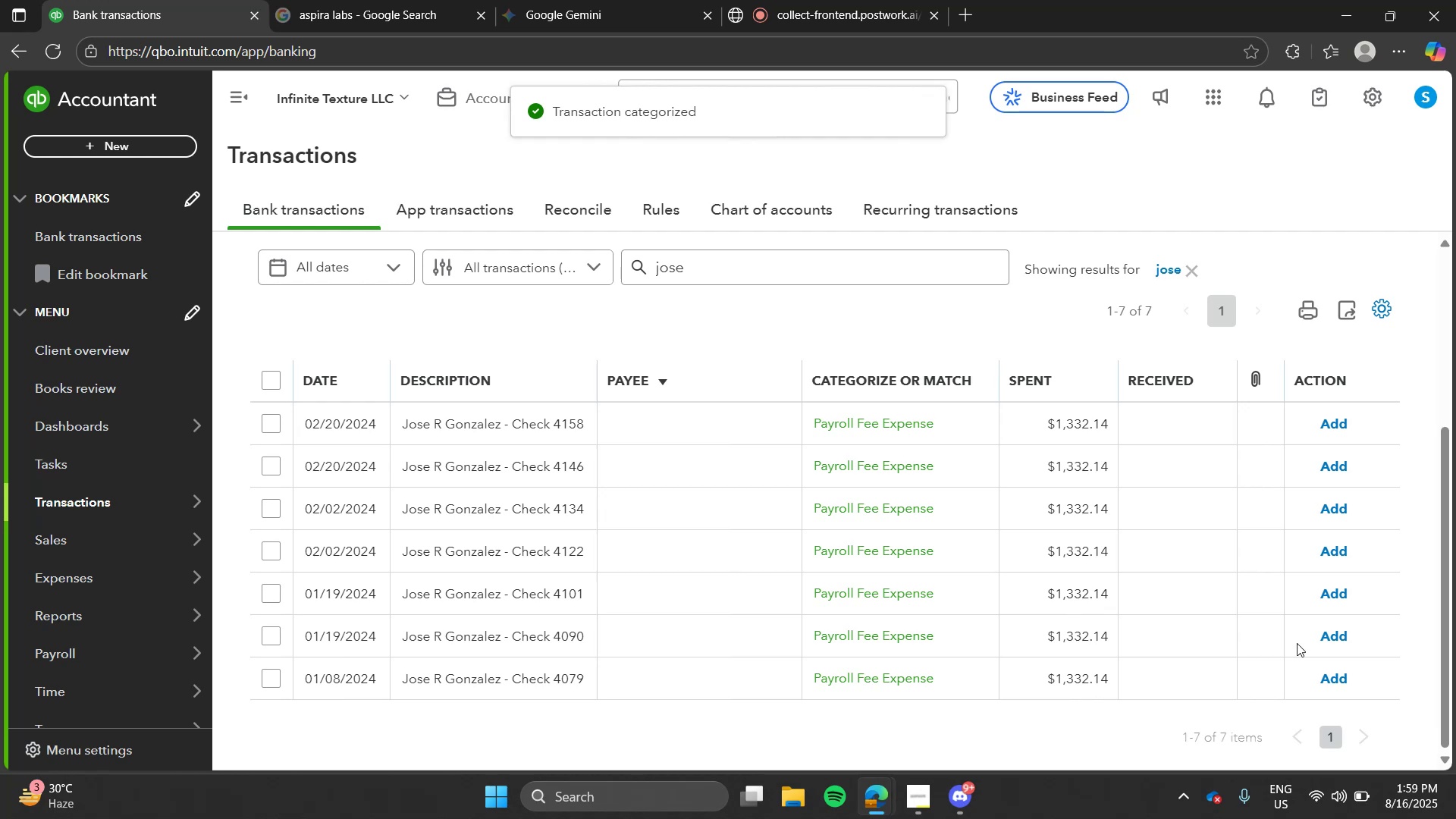 
left_click([852, 0])
 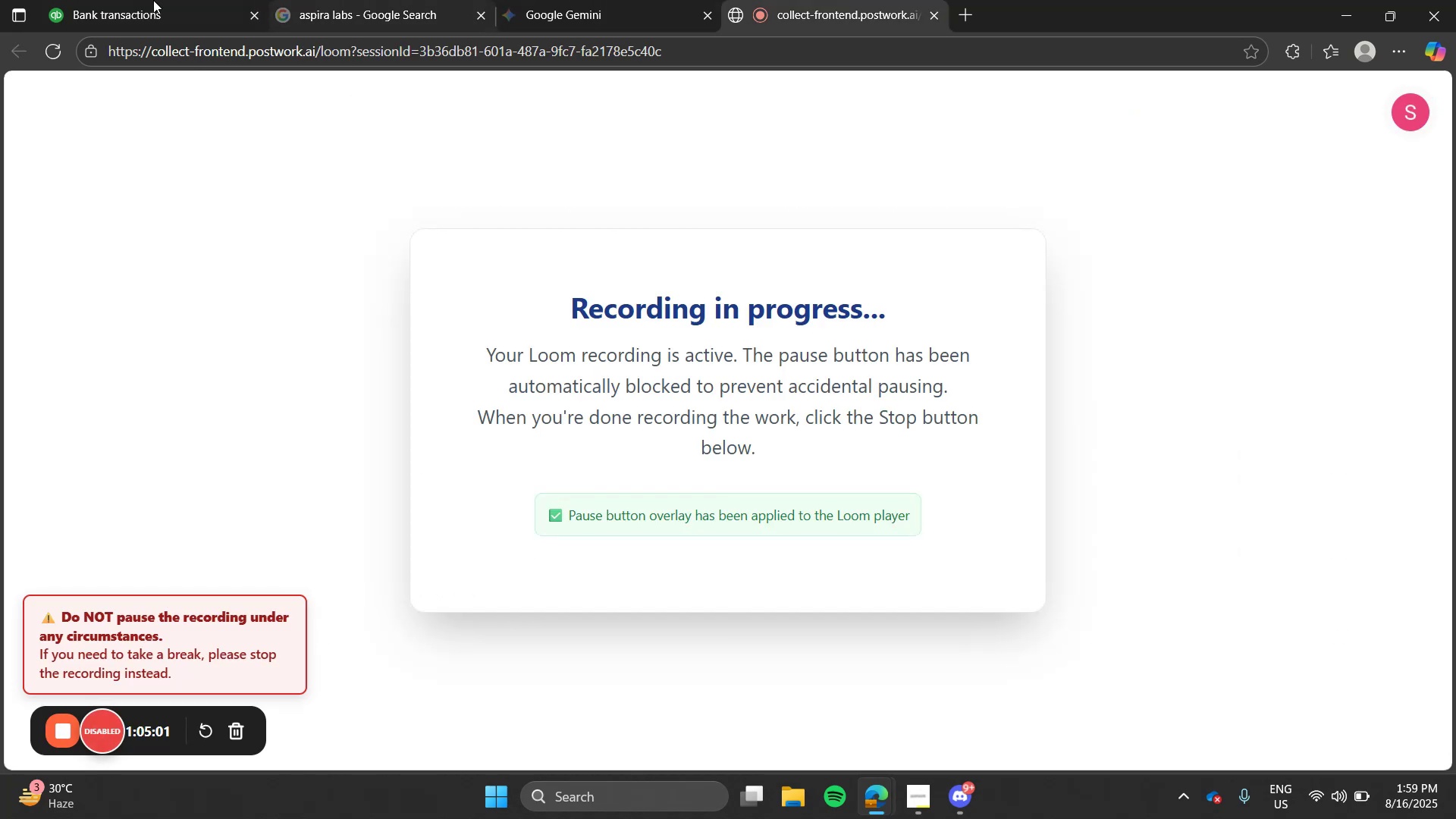 